 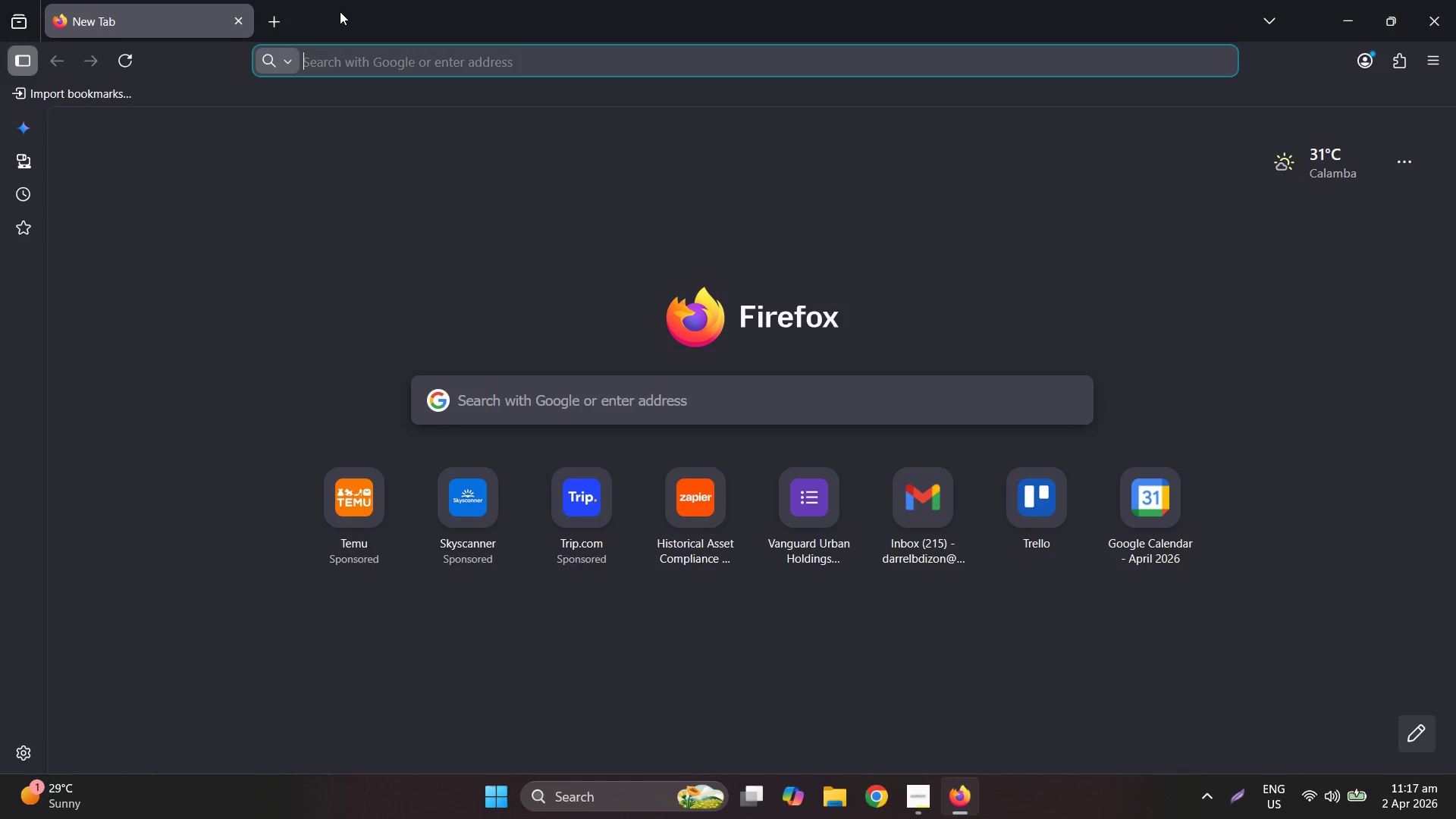 
type(za)
 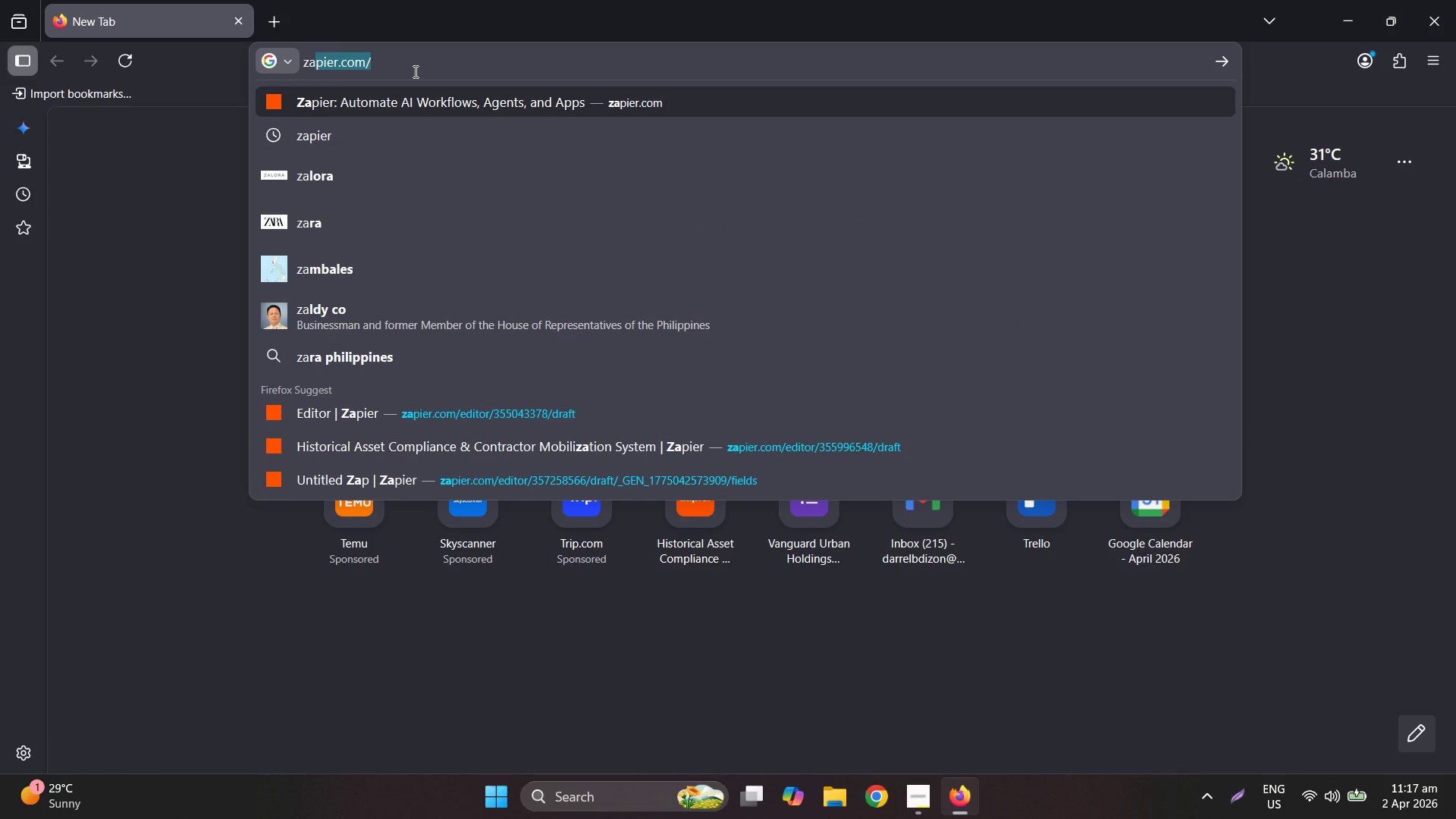 
key(Enter)
 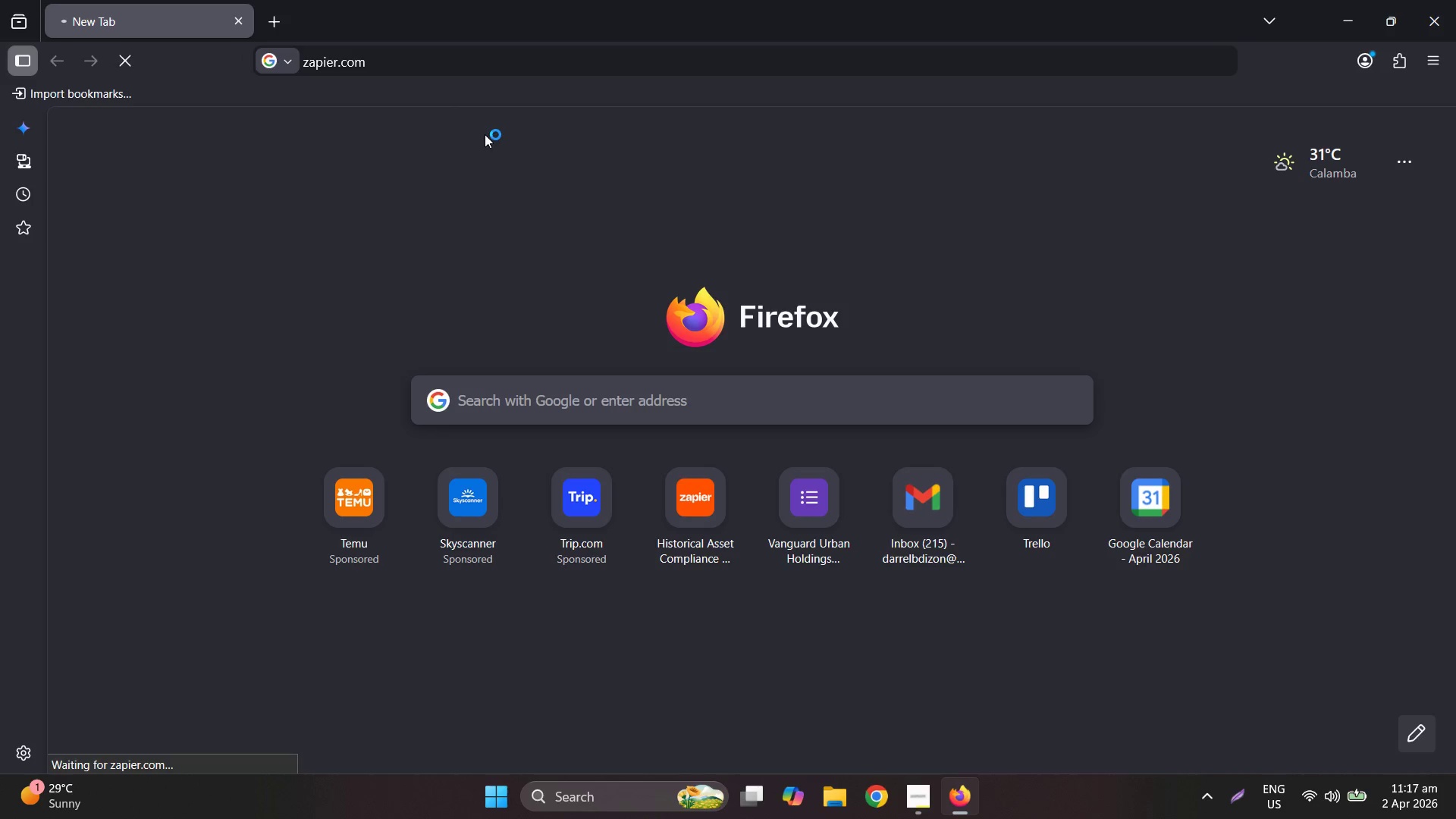 
key(Control+ControlLeft)
 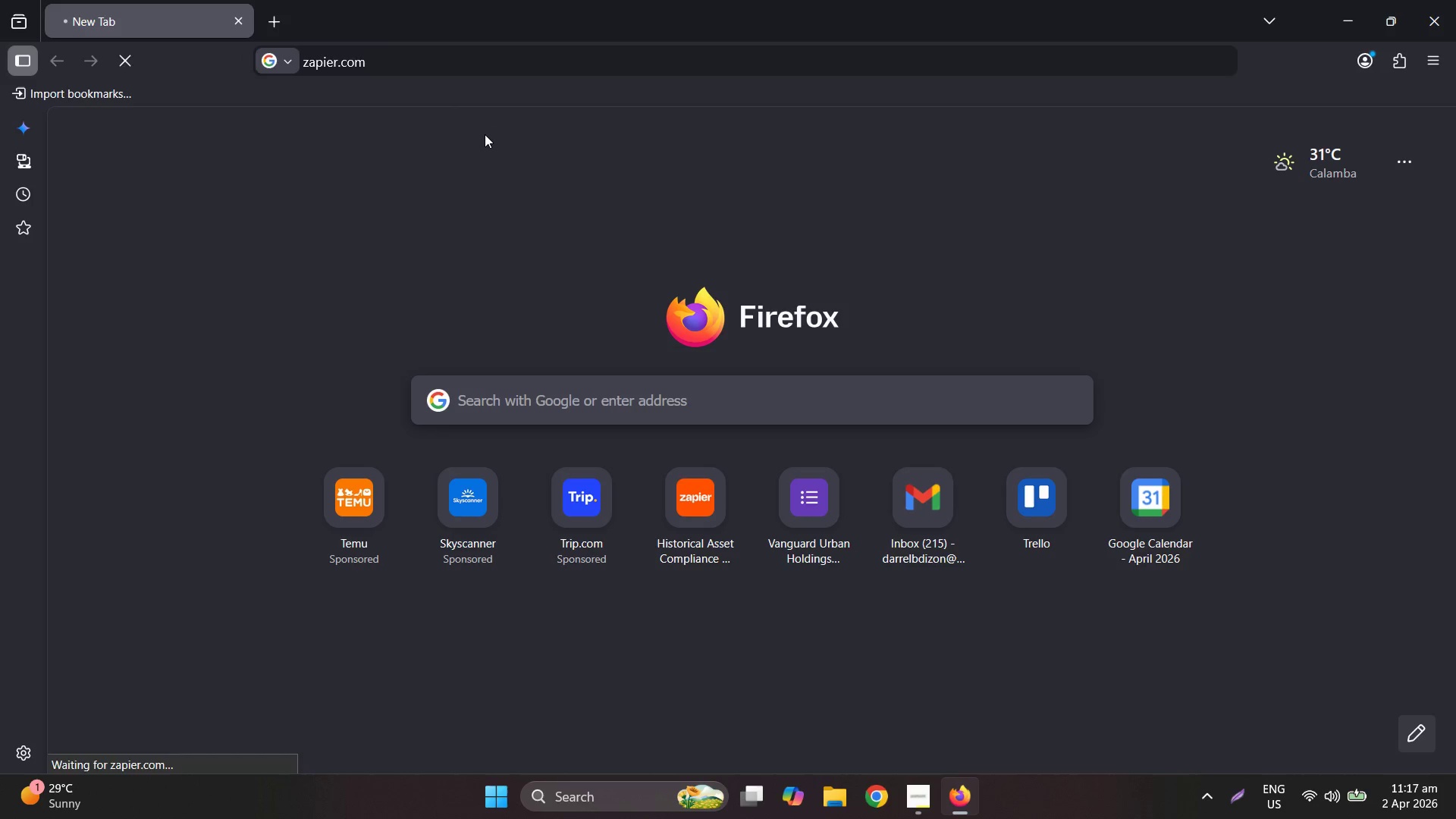 
key(Control+T)
 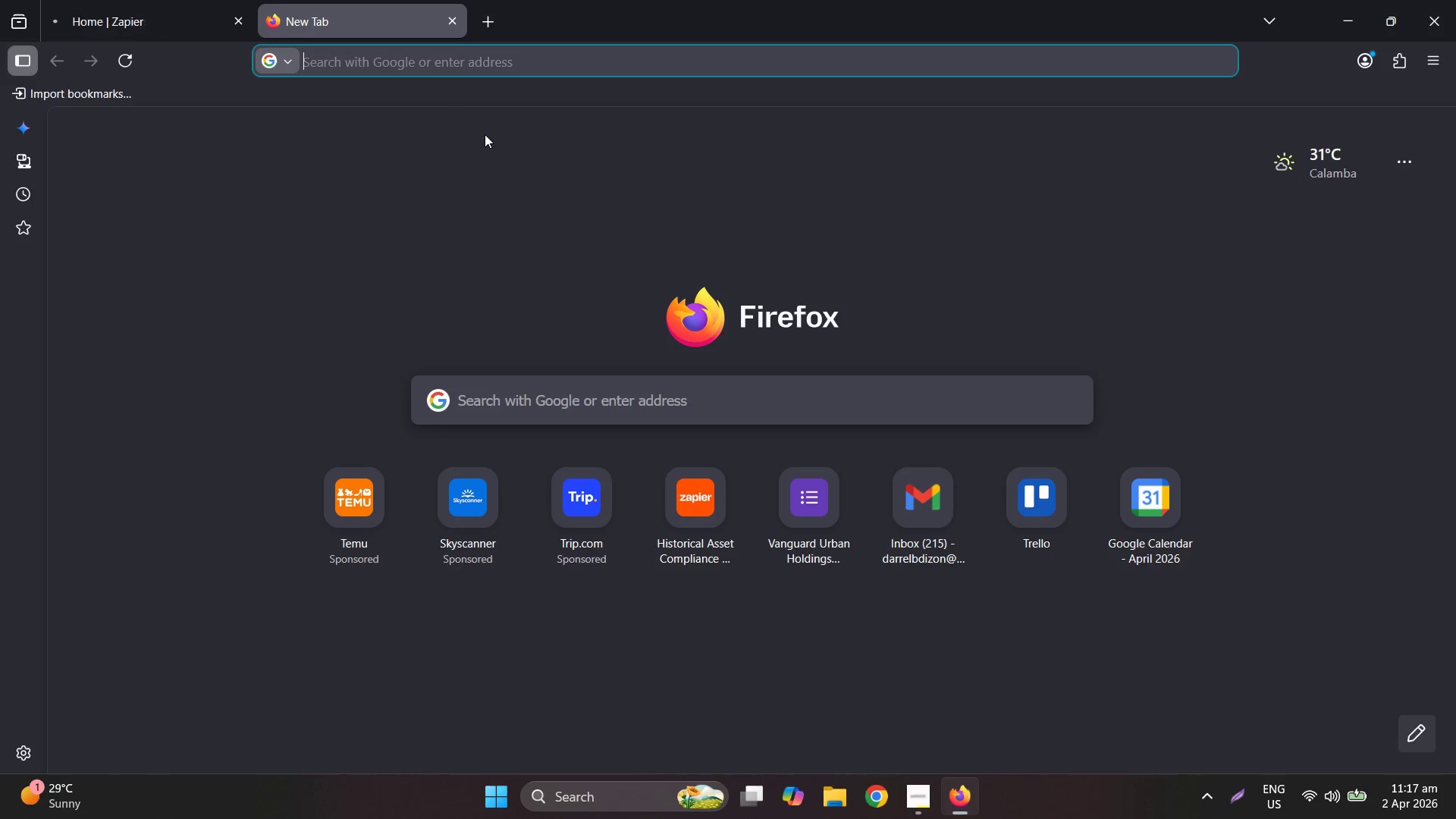 
type(shee)
 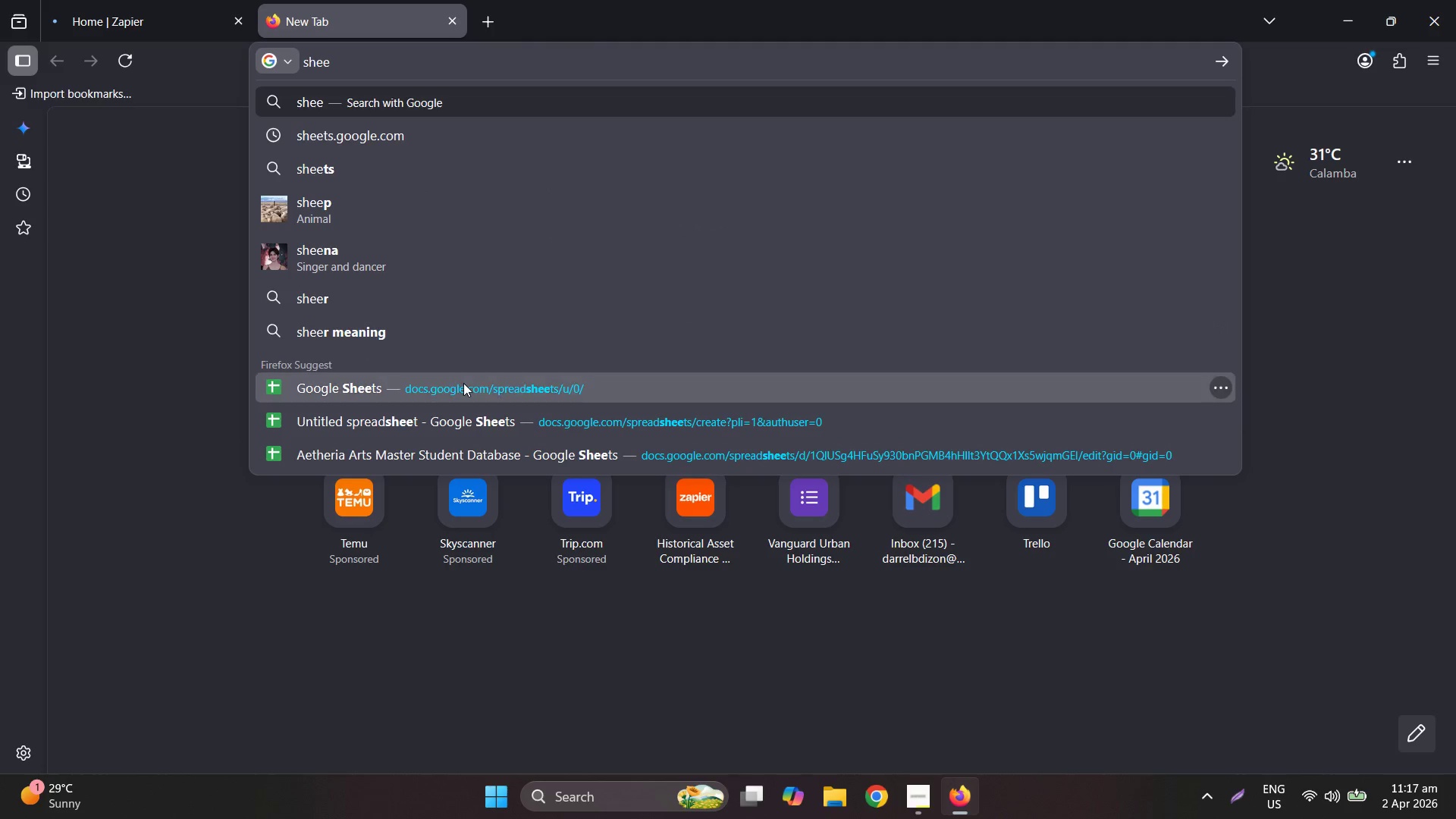 
left_click([464, 381])
 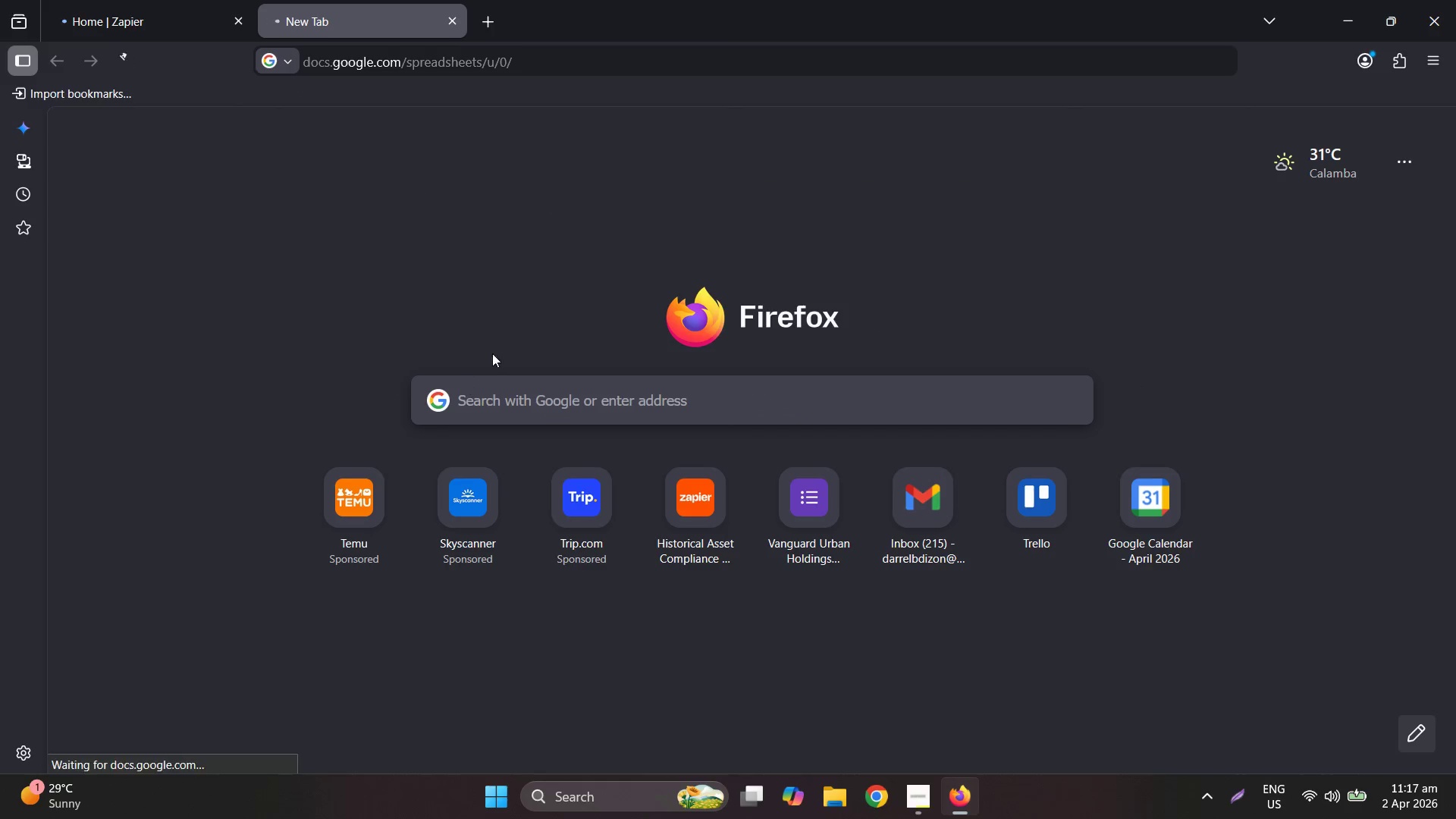 
key(Control+T)
 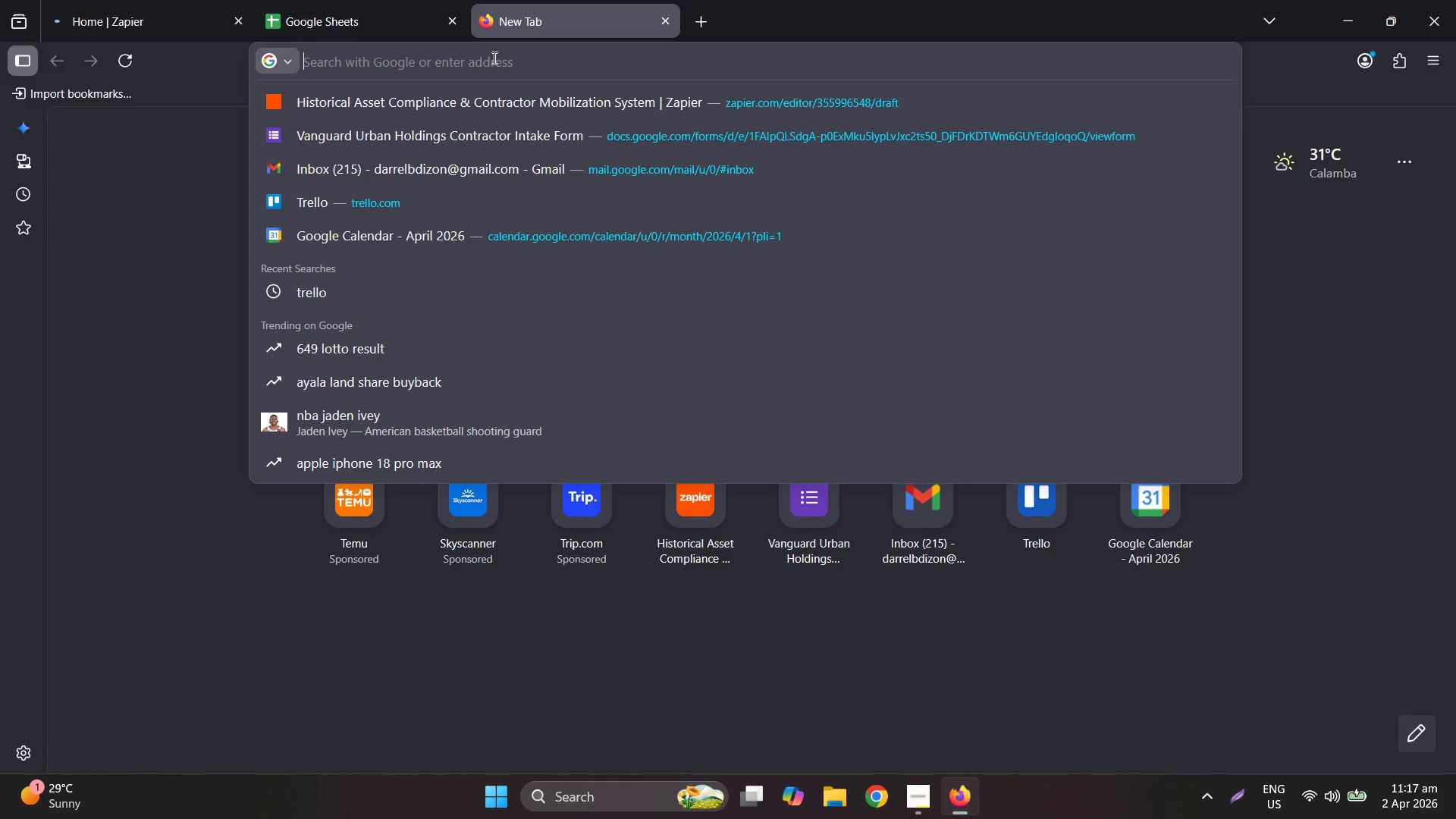 
type(tre)
 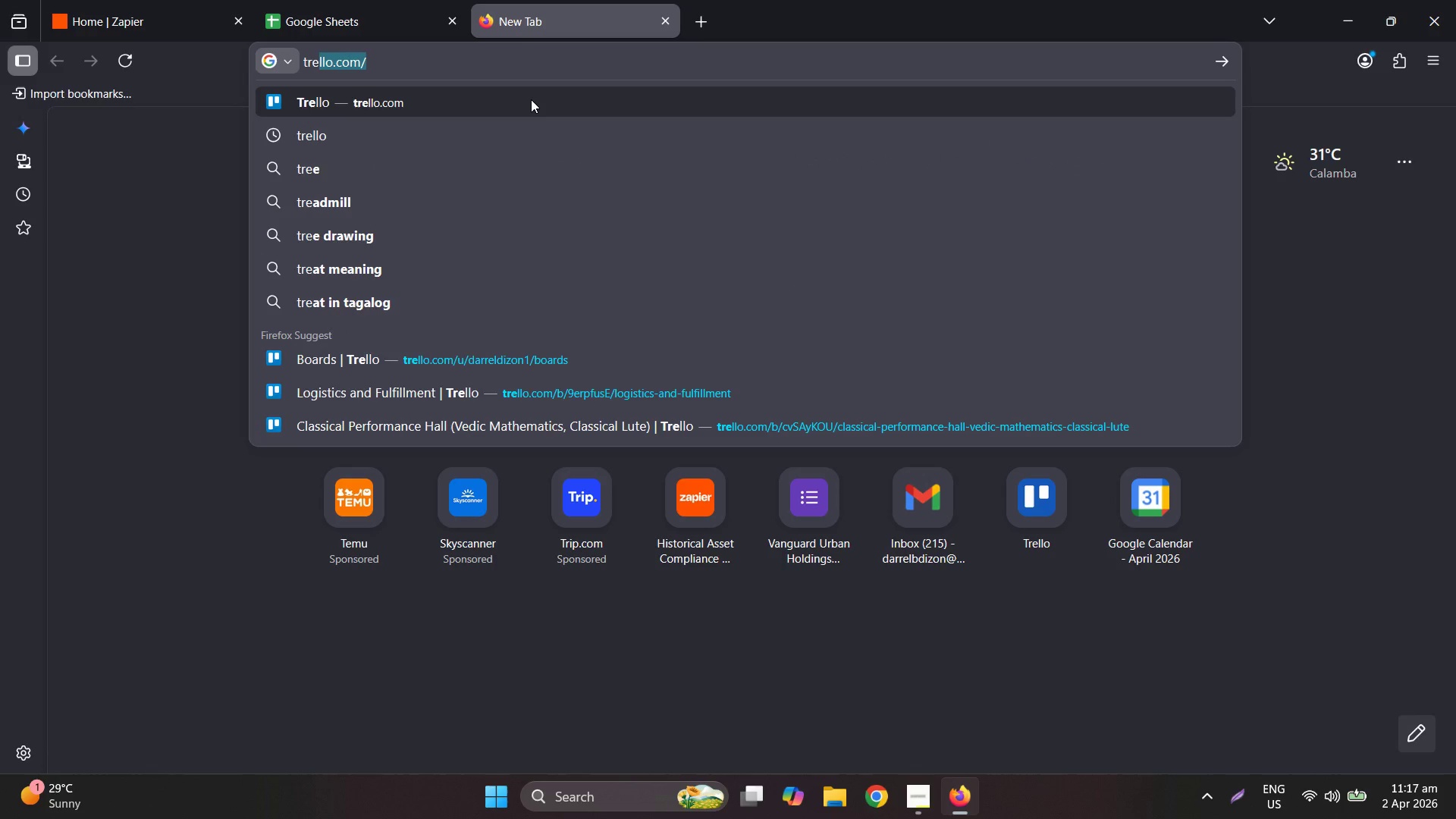 
key(Enter)
 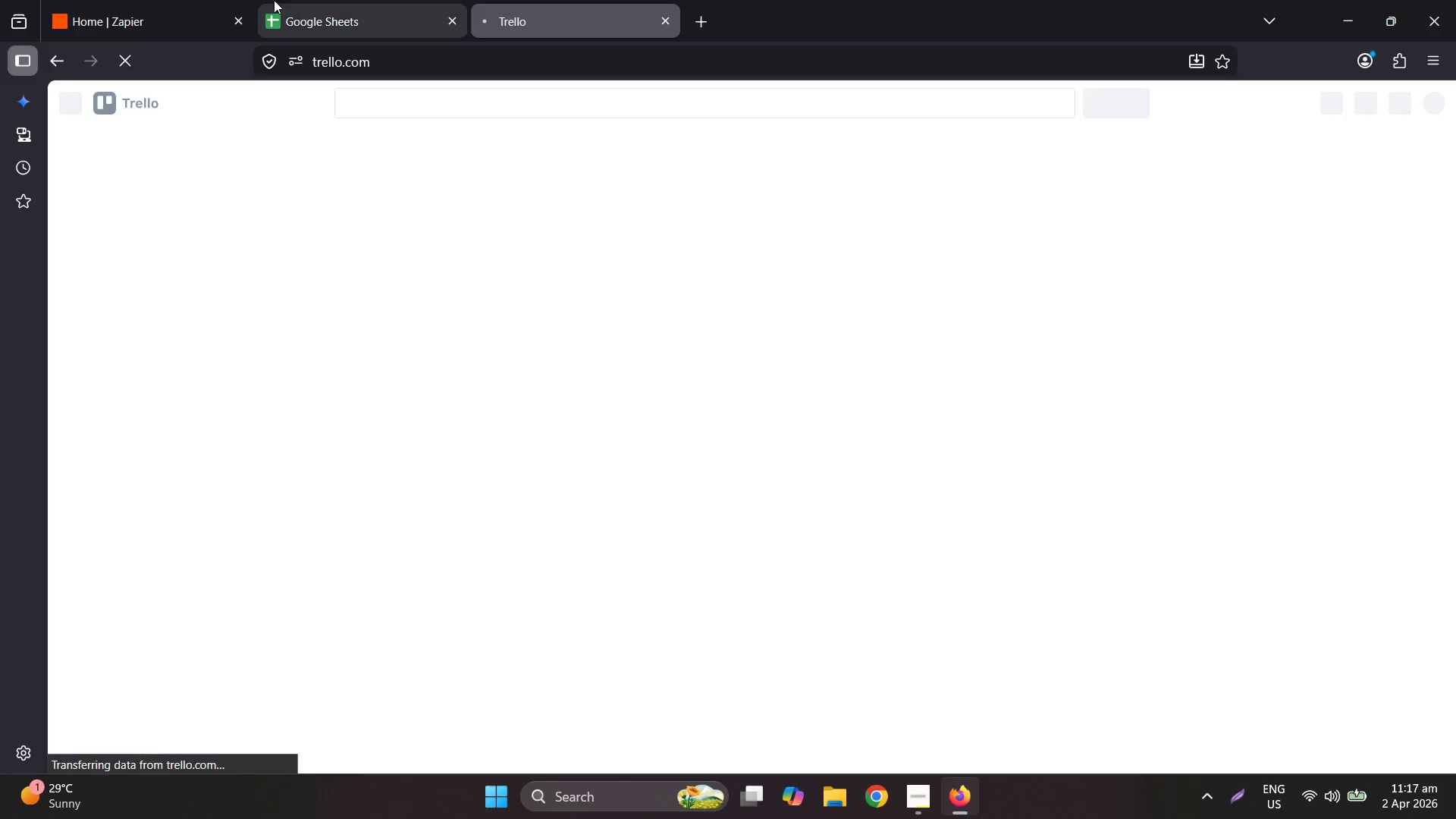 
left_click([358, 0])
 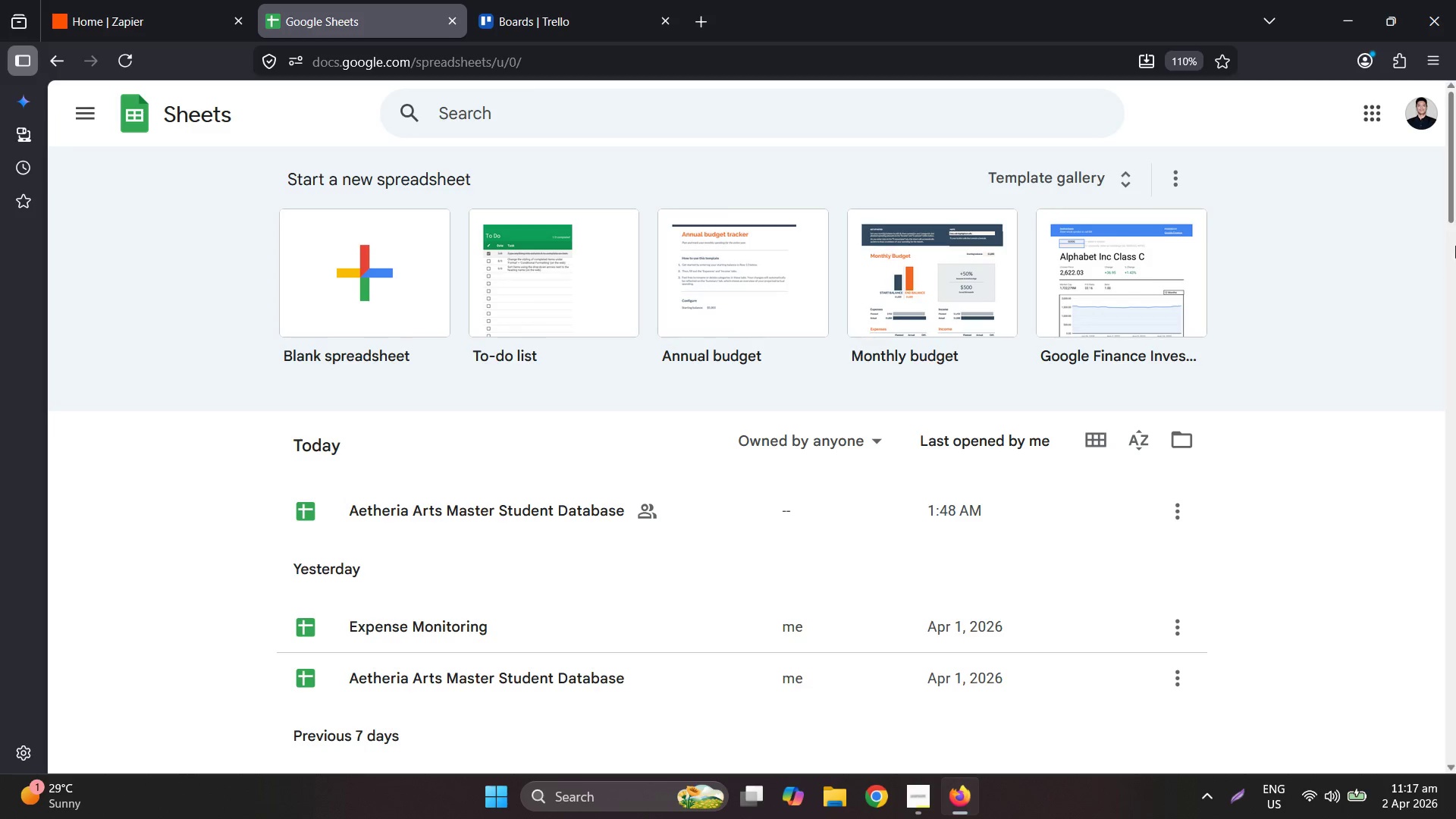 
left_click([1441, 122])
 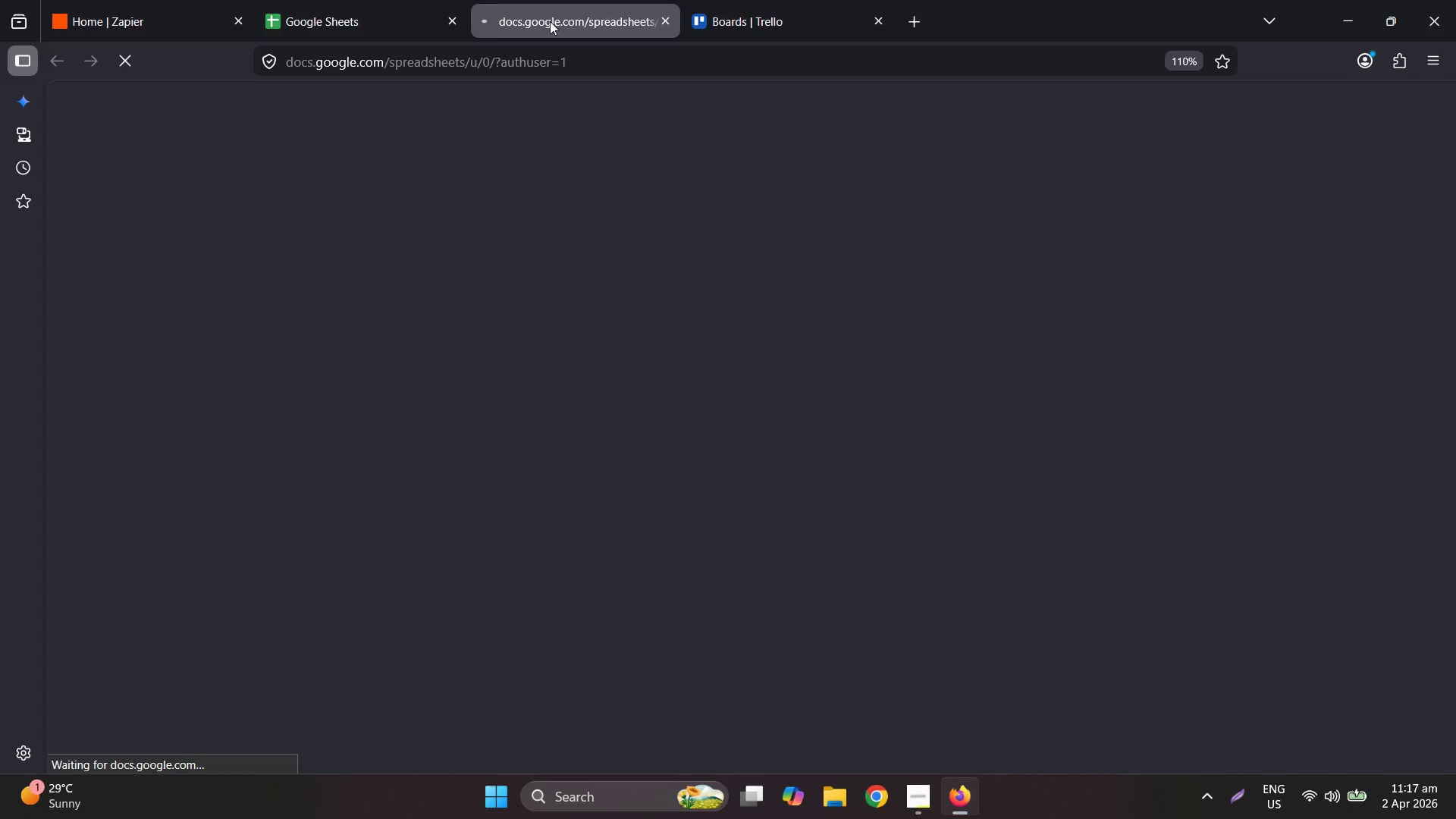 
left_click([457, 15])
 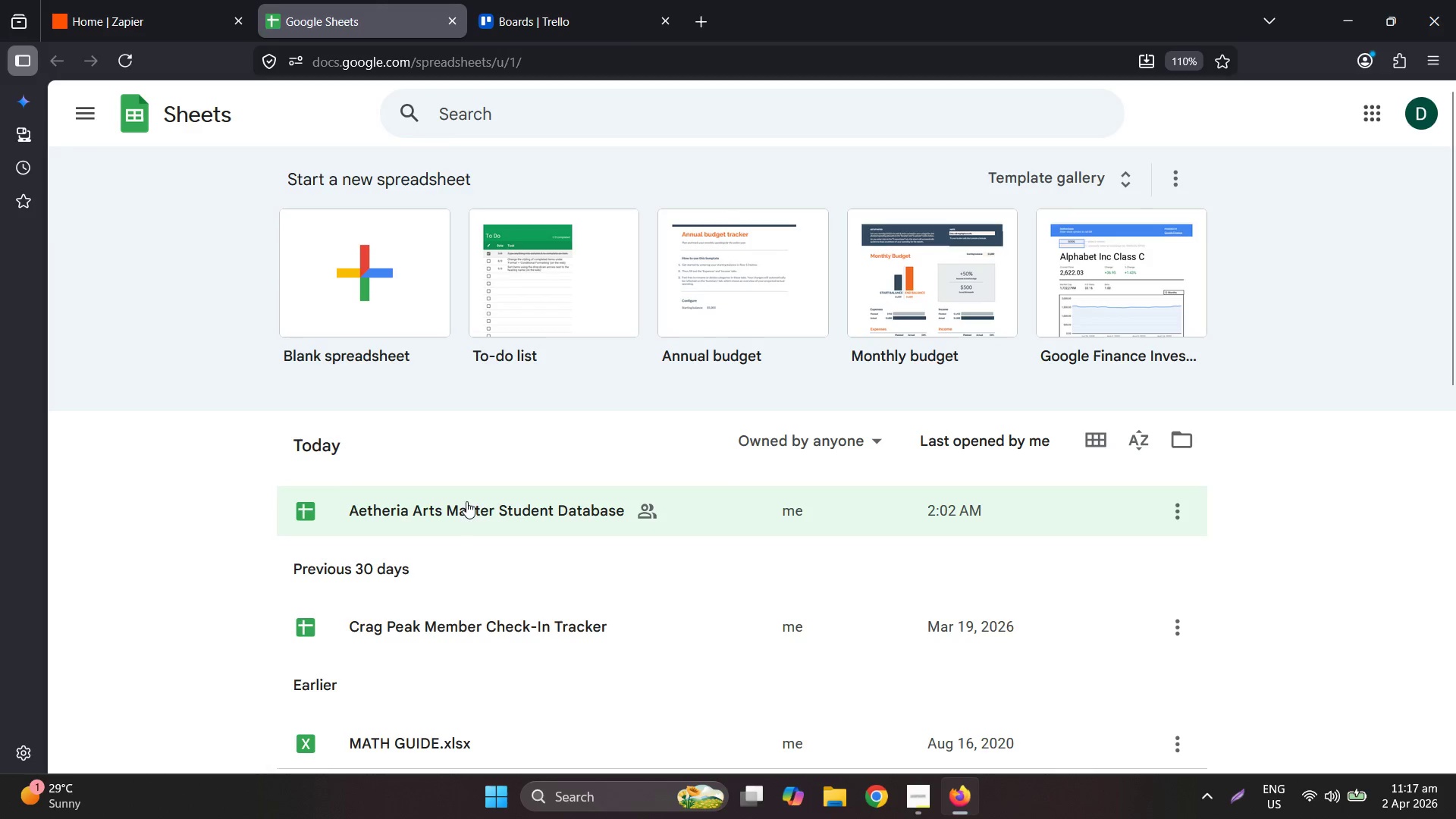 
left_click([676, 0])
 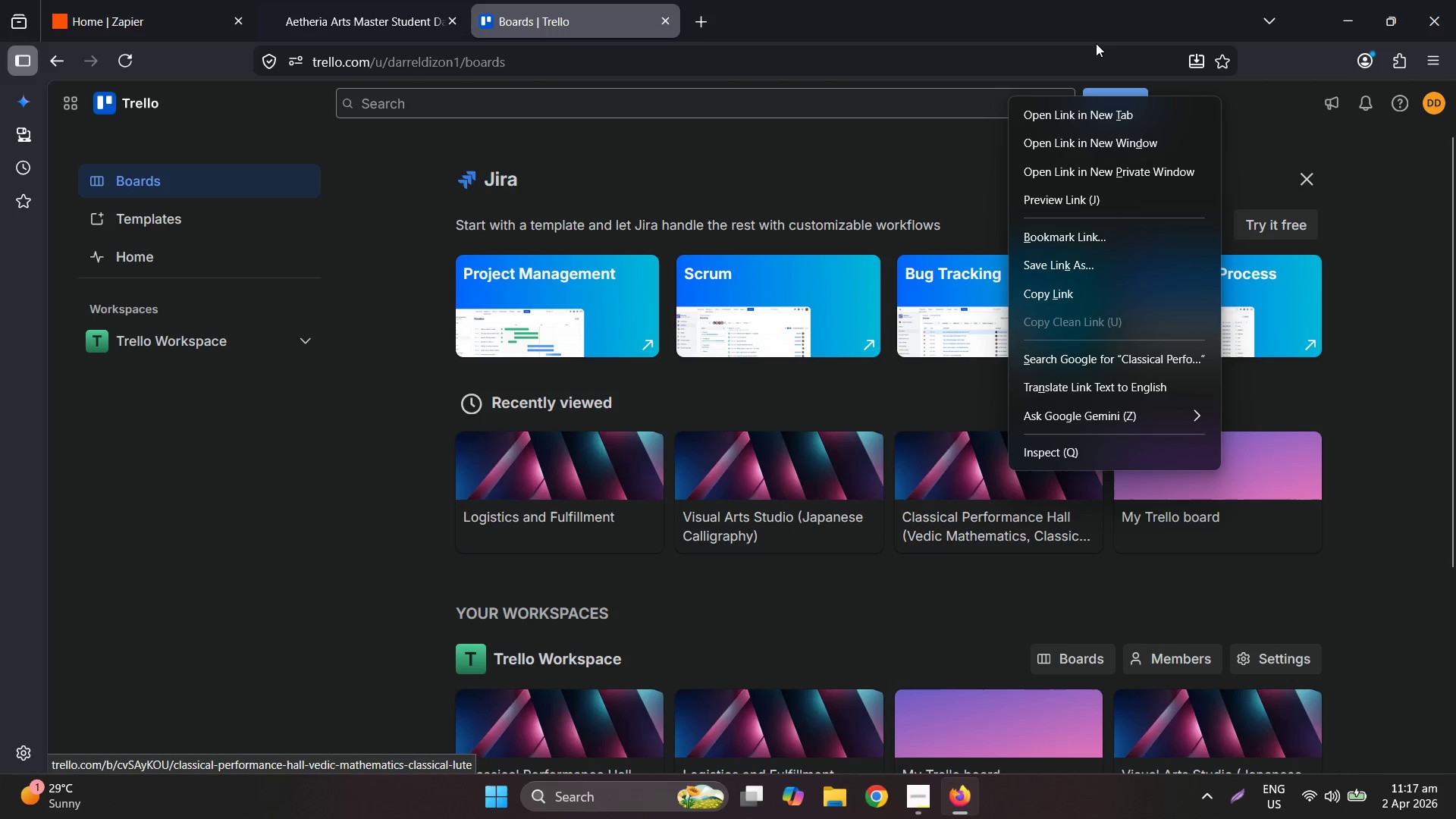 
right_click([812, 470])
 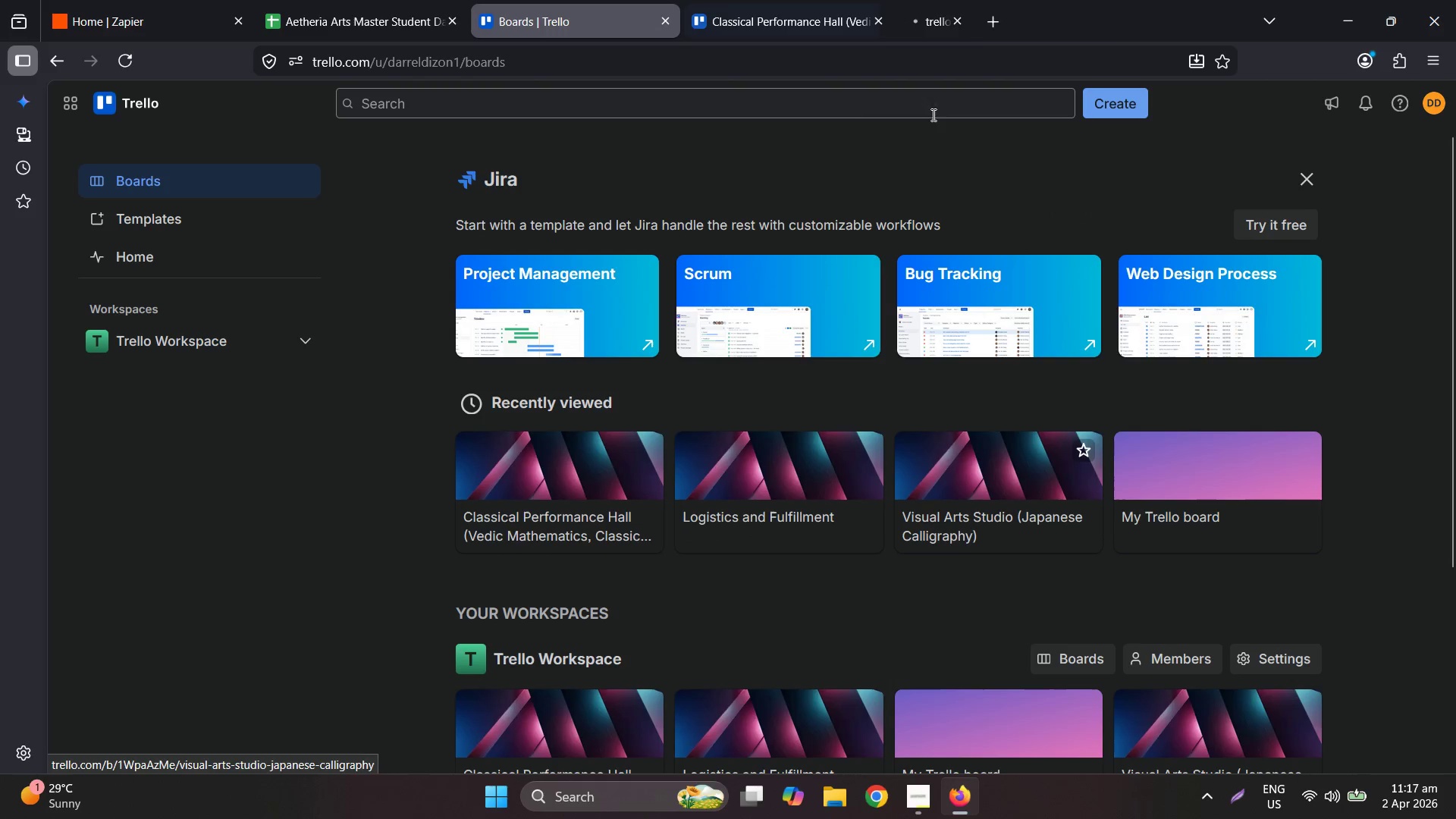 
right_click([585, 476])
 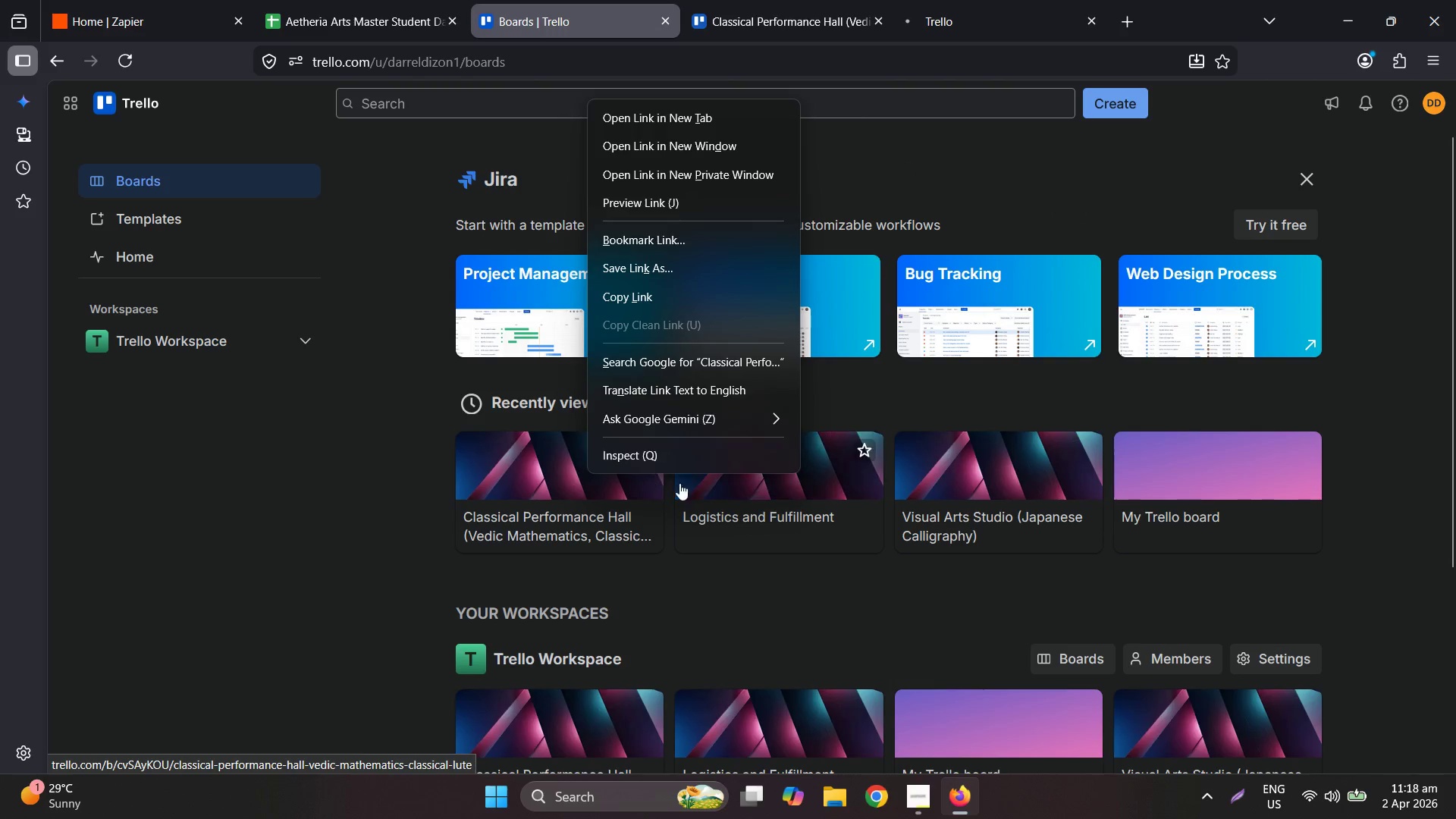 
right_click([829, 507])
 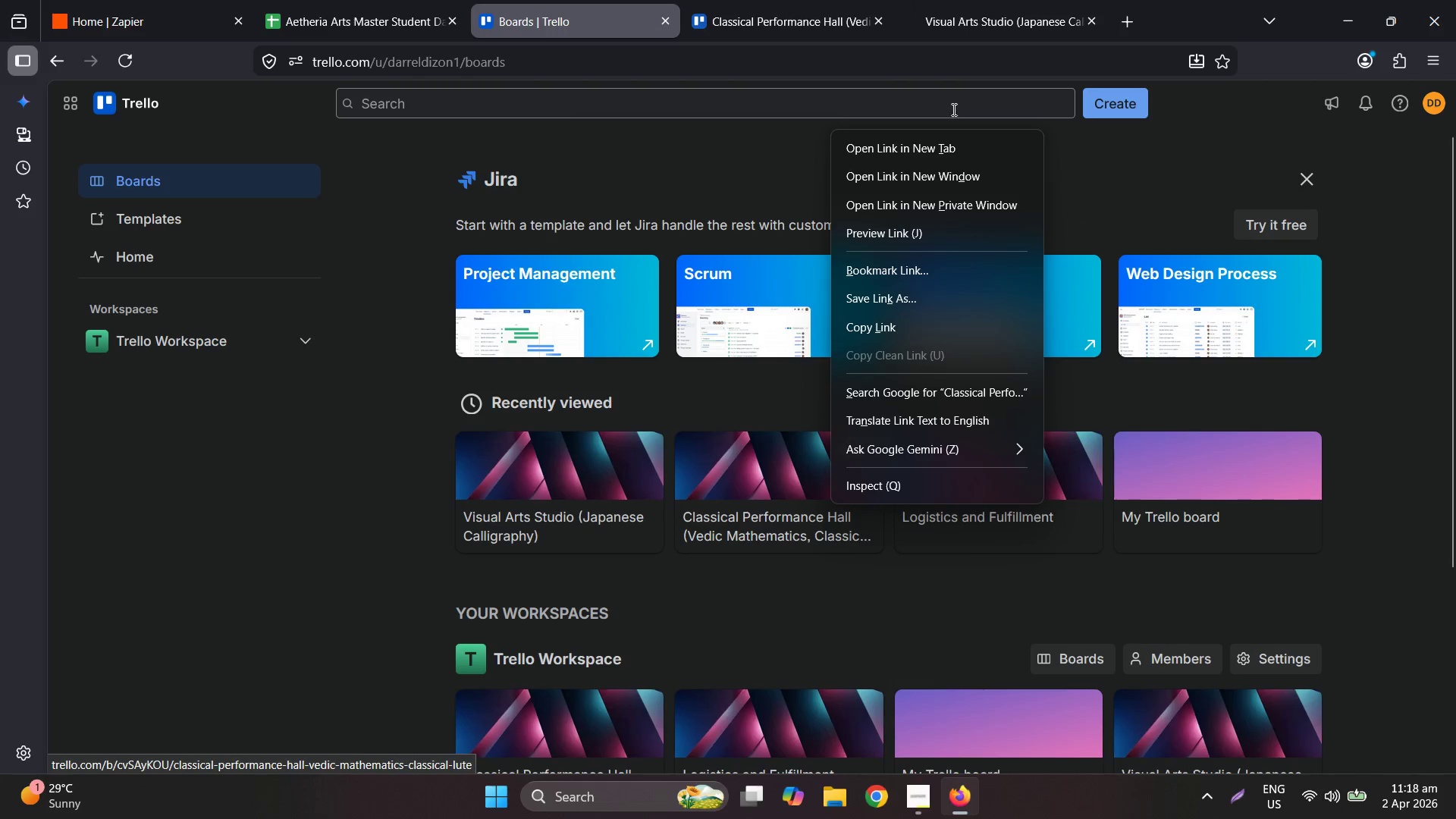 
left_click([945, 153])
 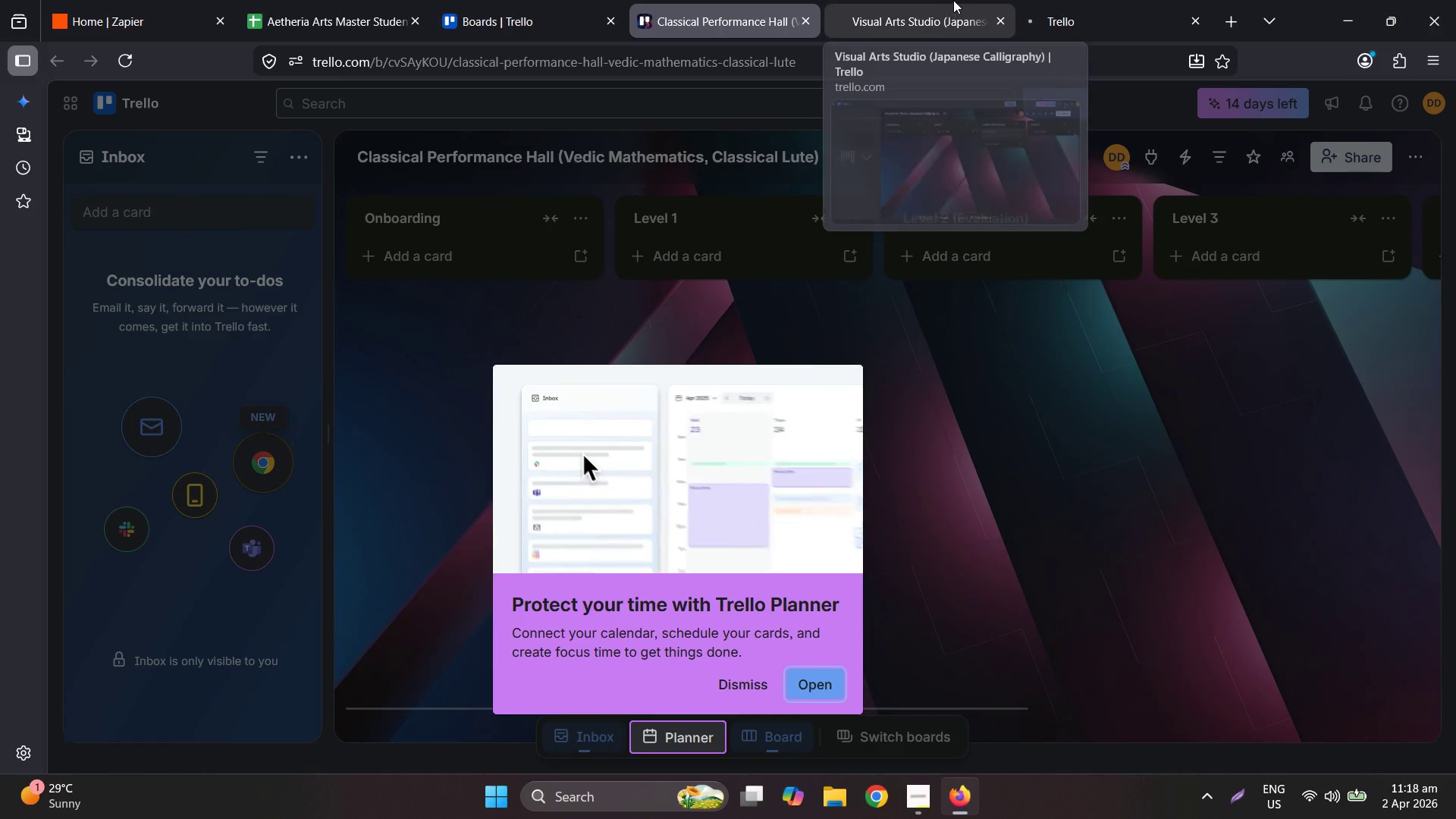 
left_click([954, 0])
 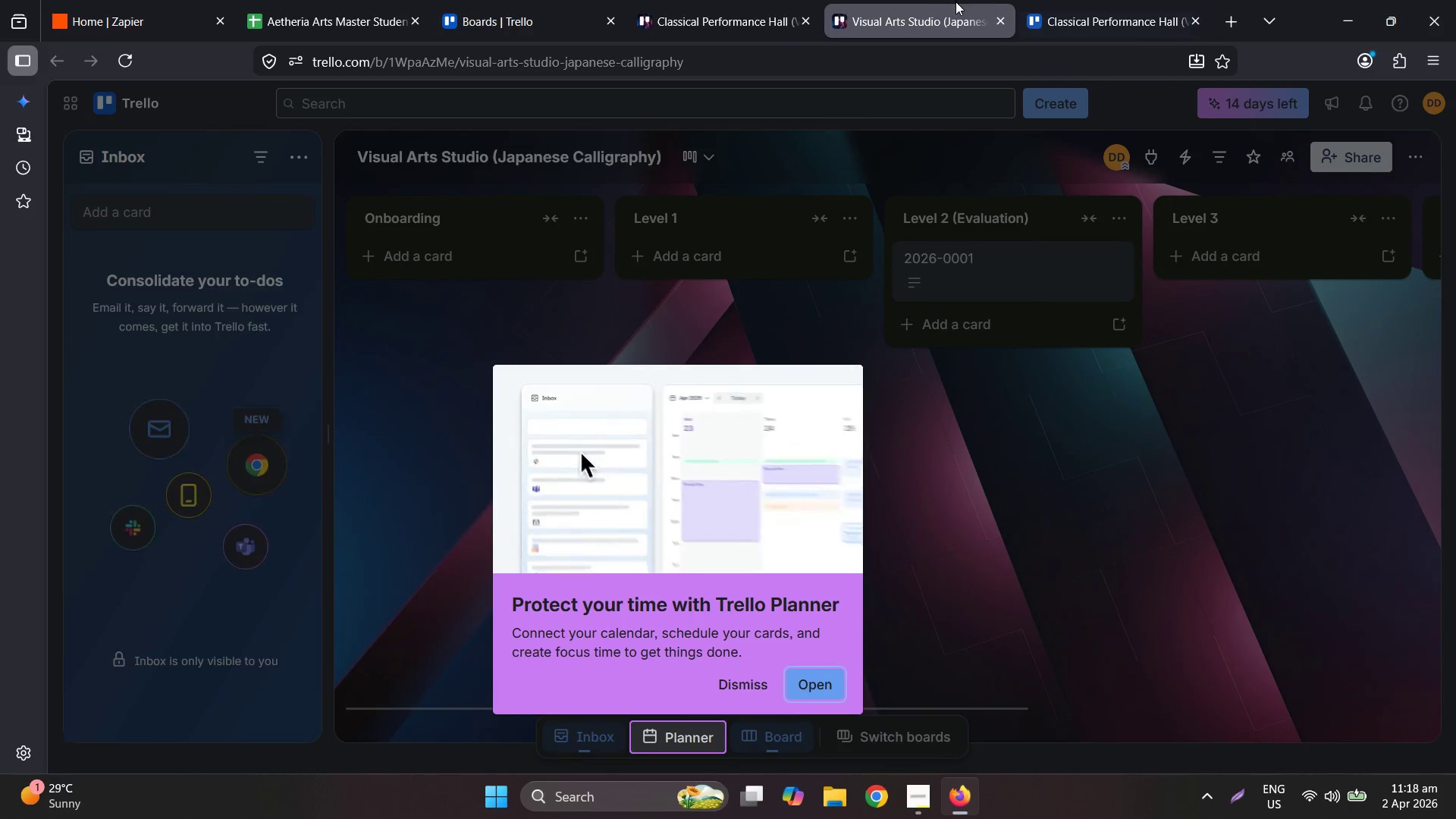 
left_click([1094, 0])
 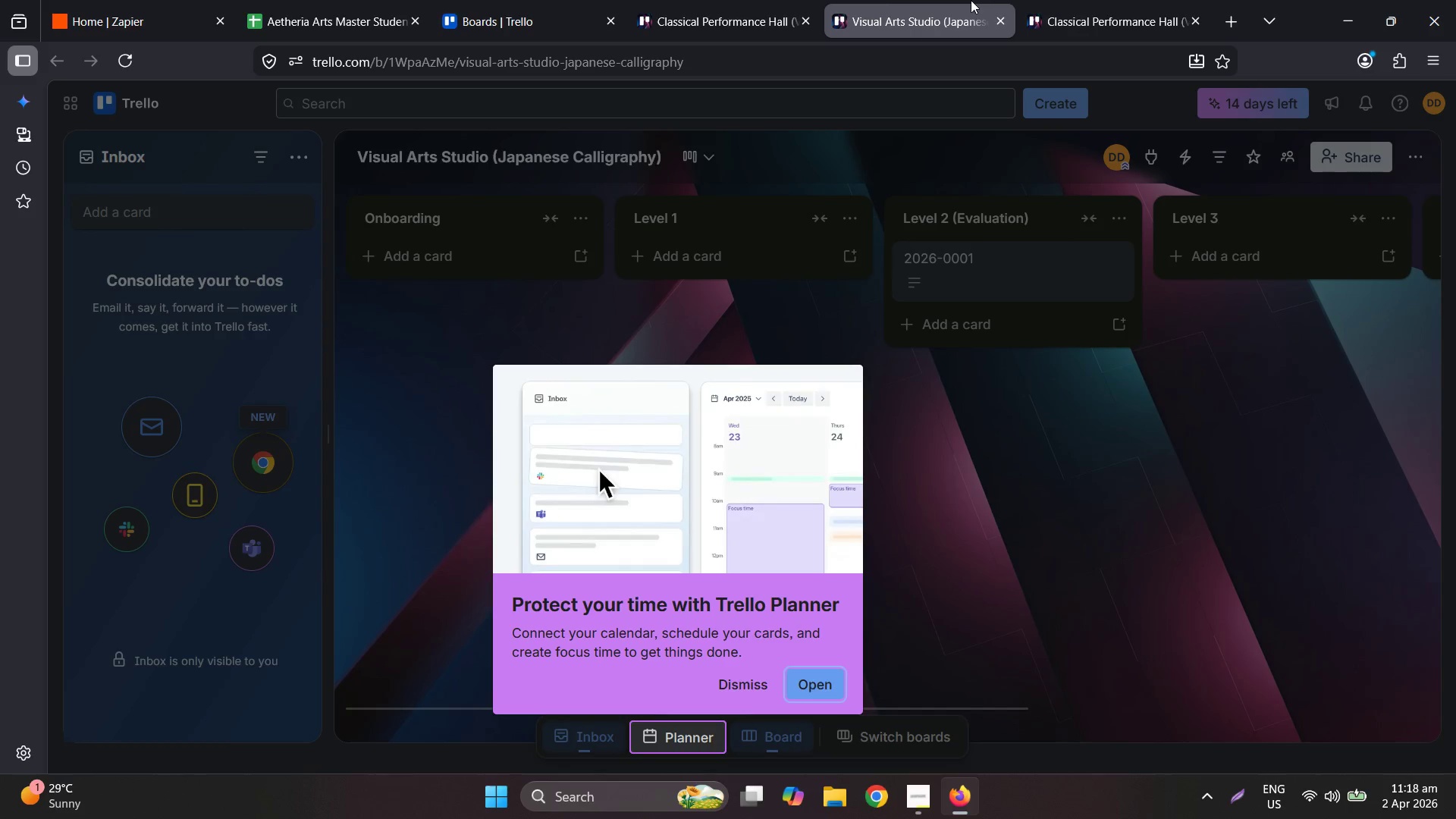 
double_click([840, 0])
 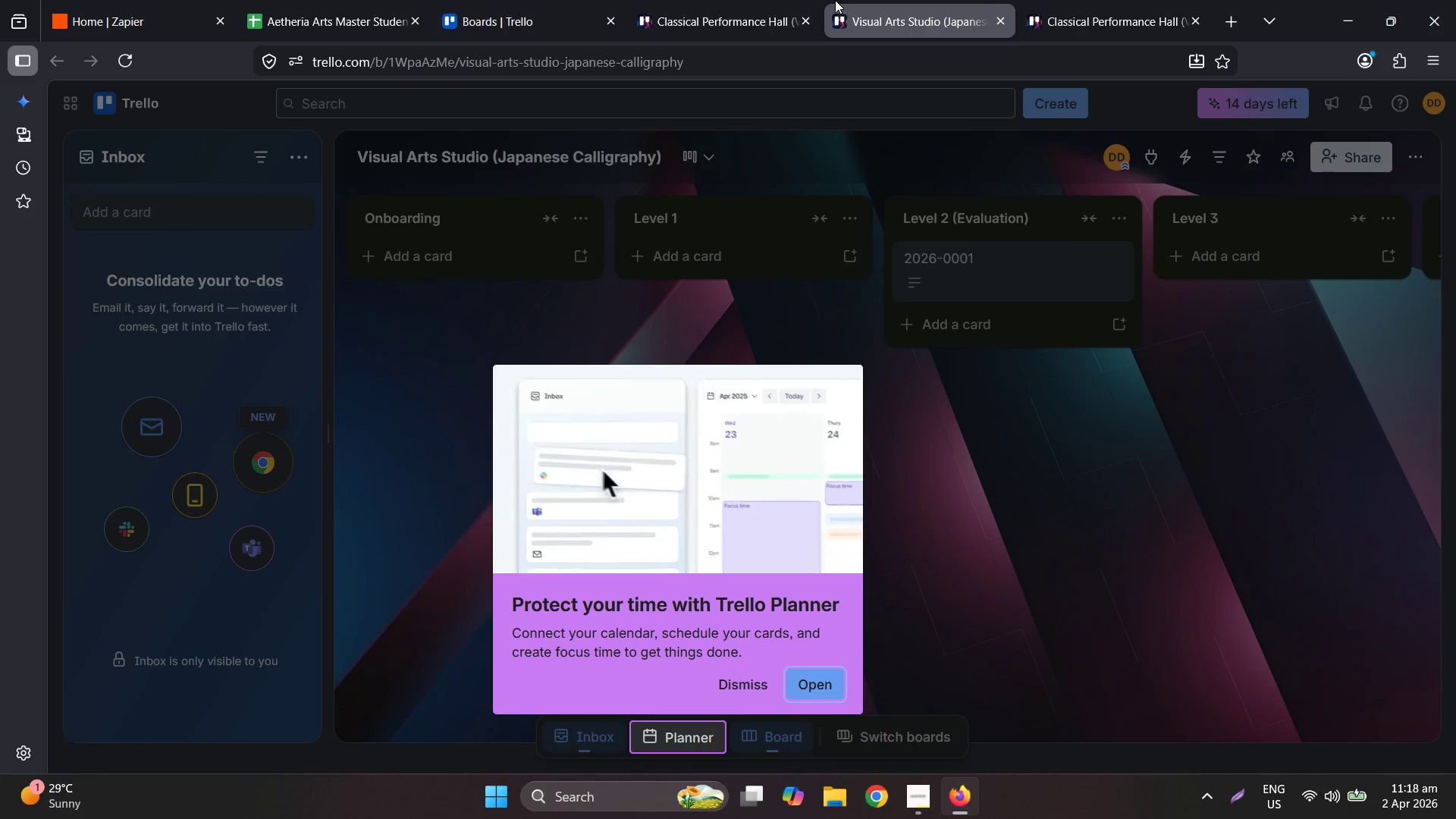 
triple_click([796, 0])
 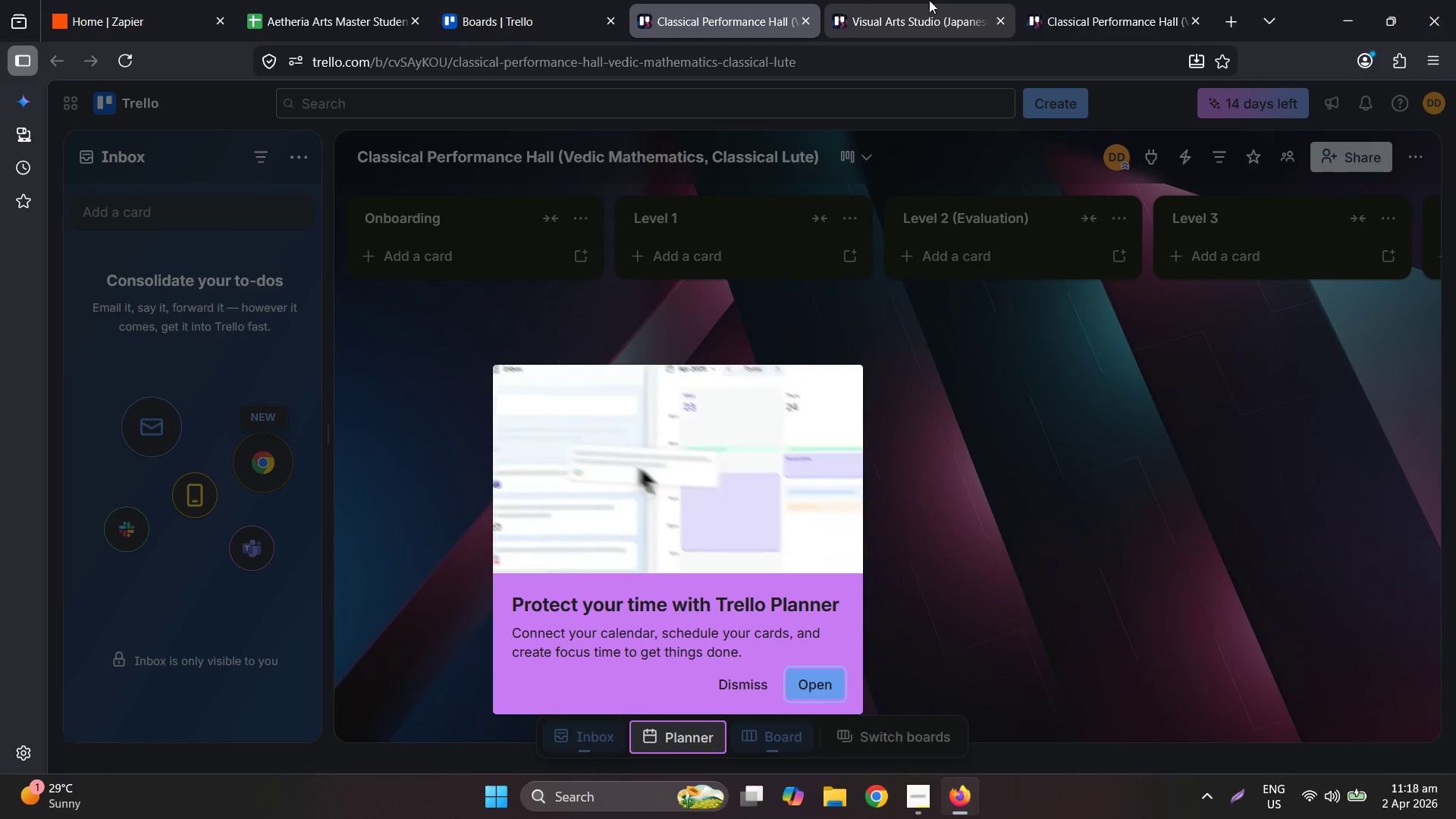 
left_click_drag(start_coordinate=[940, 0], to_coordinate=[756, 0])
 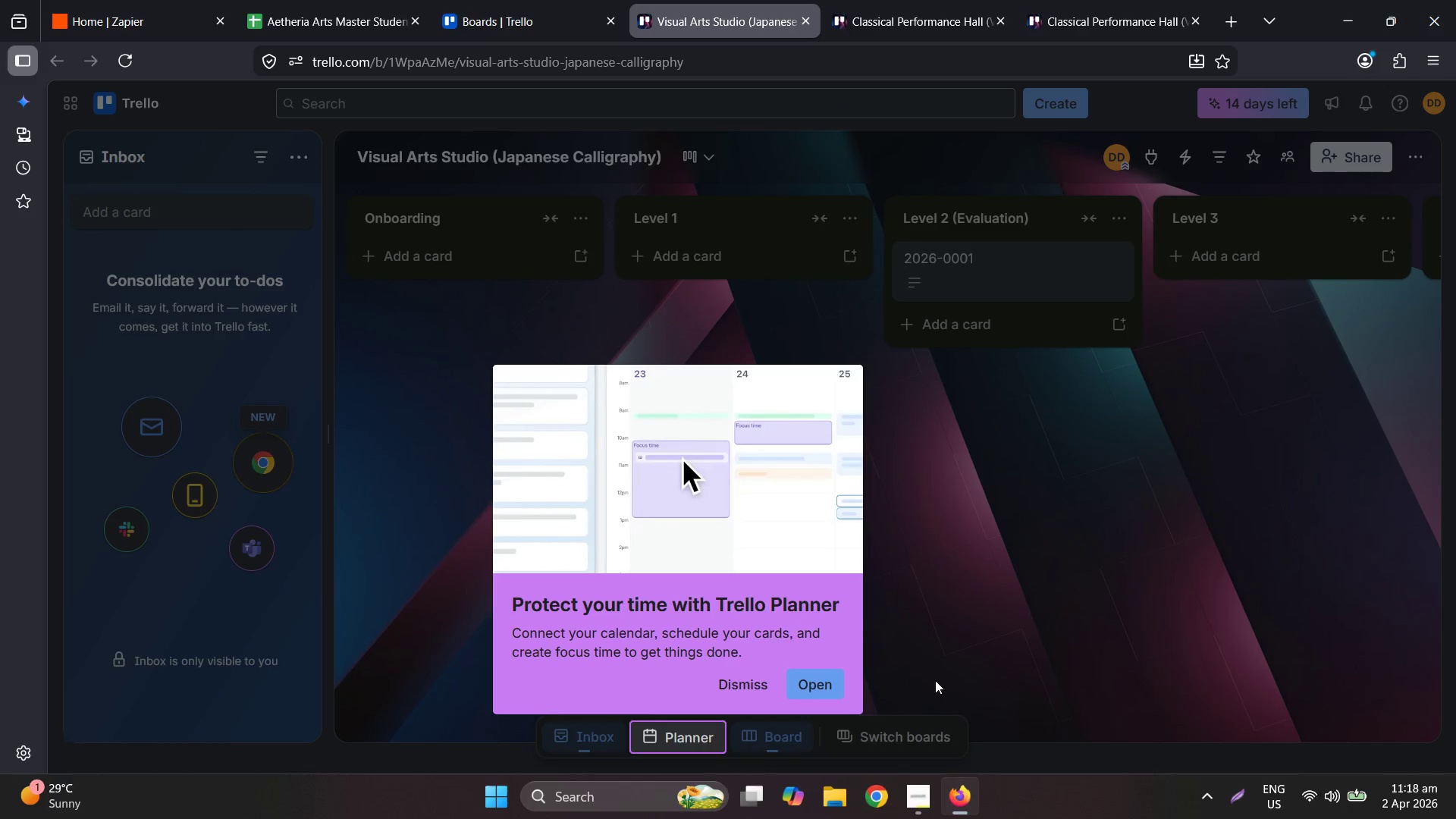 
double_click([772, 685])
 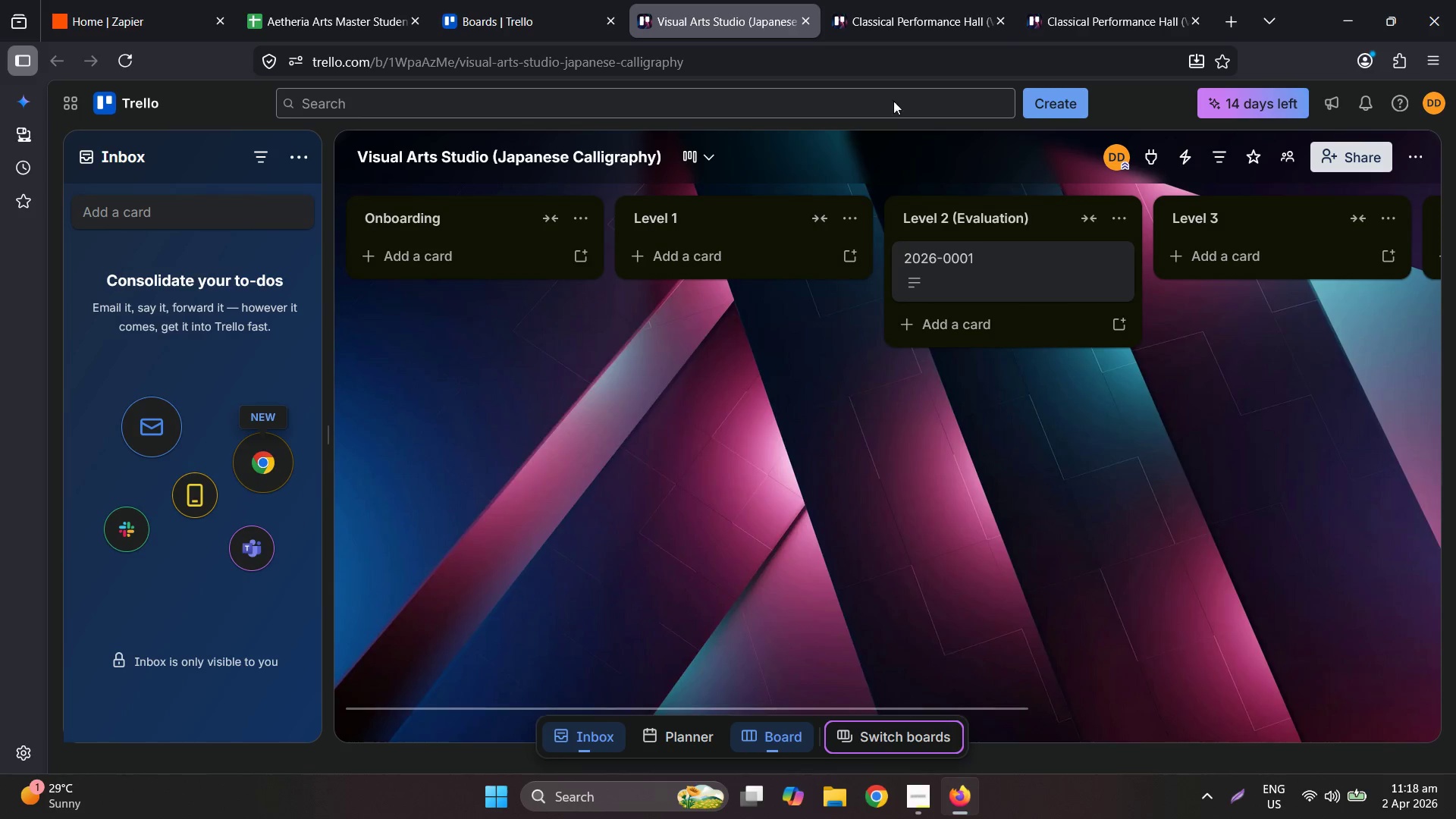 
left_click([892, 0])
 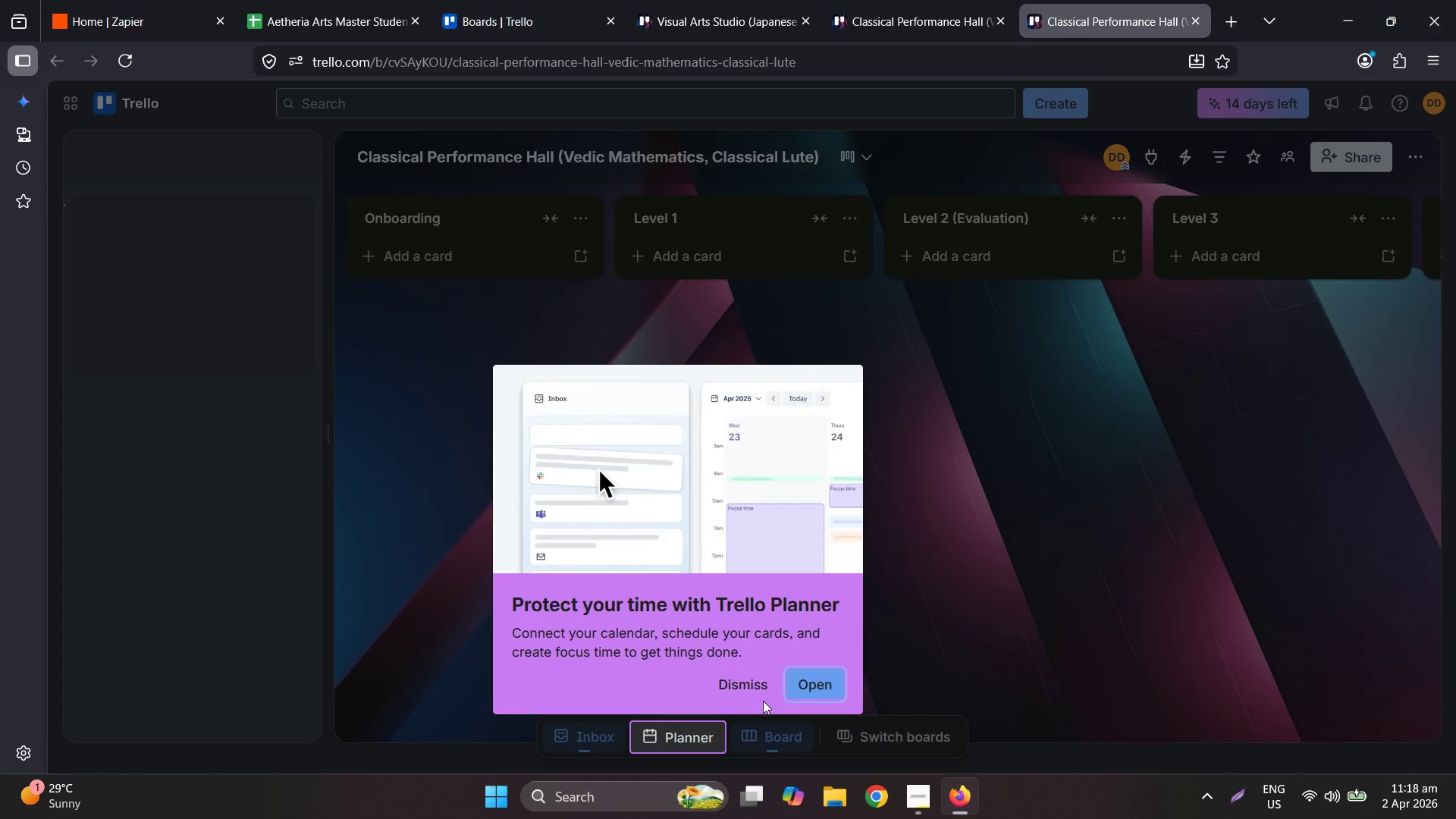 
left_click_drag(start_coordinate=[363, 0], to_coordinate=[368, 13])
 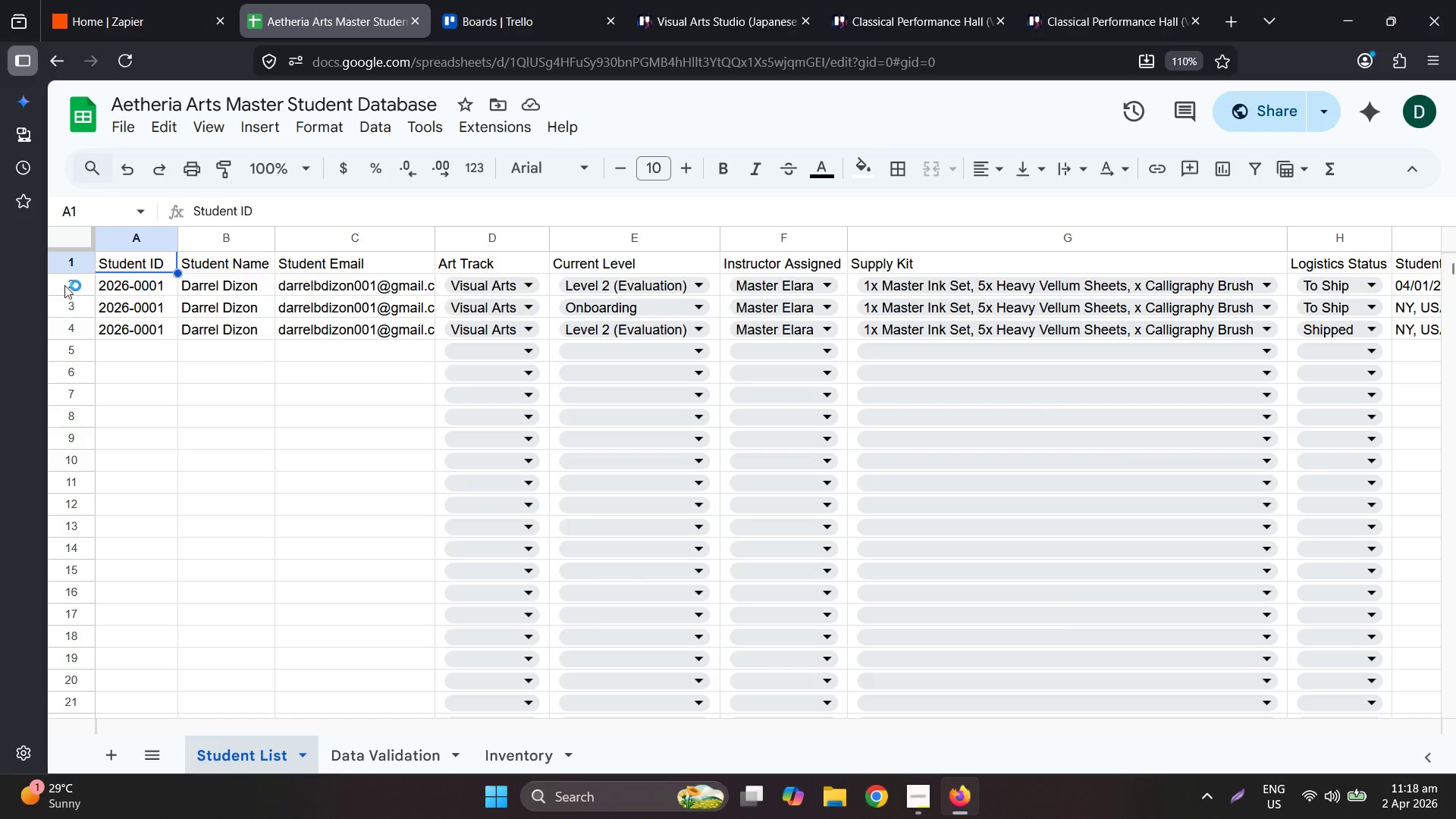 
left_click_drag(start_coordinate=[64, 282], to_coordinate=[82, 338])
 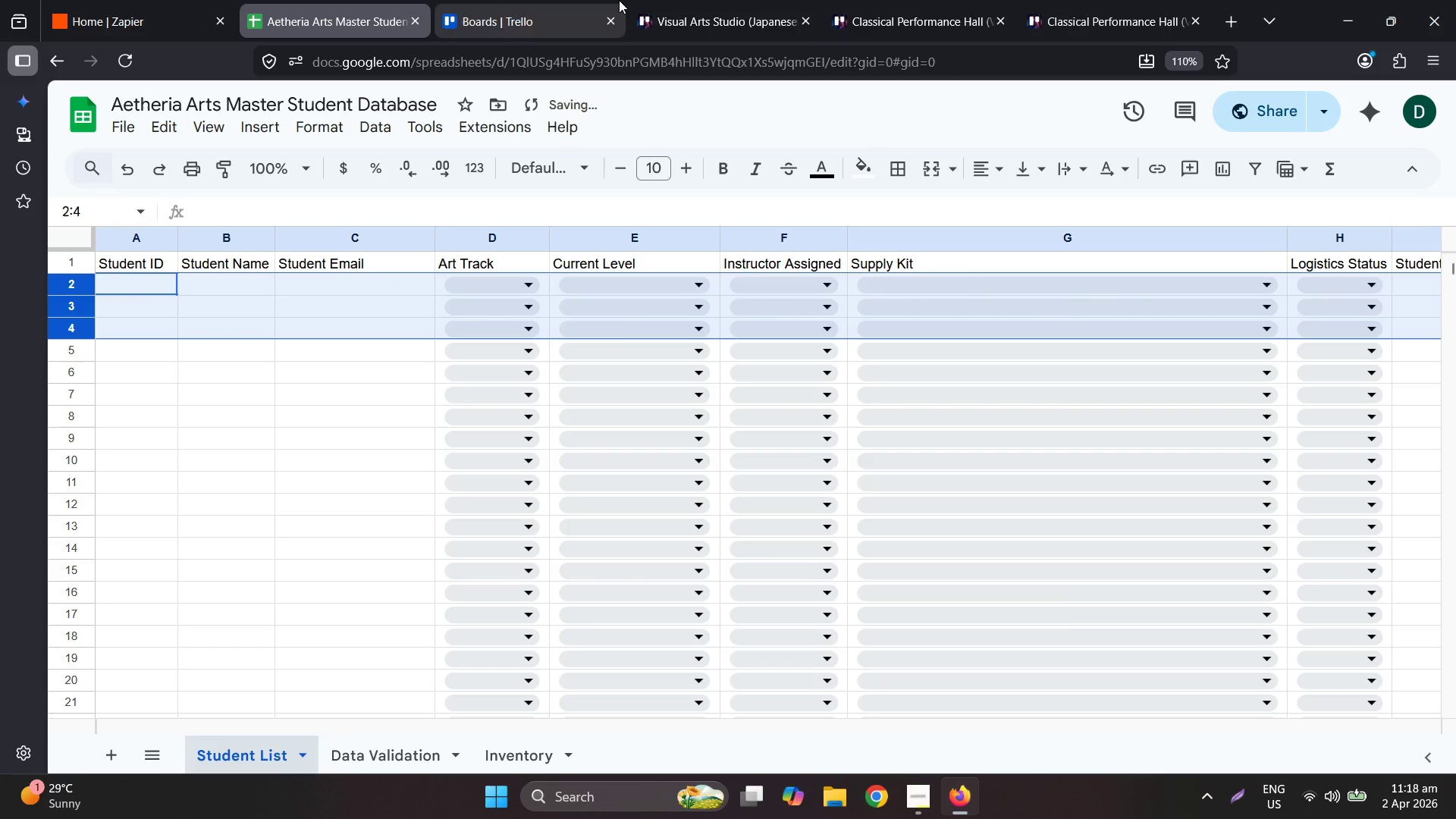 
left_click([689, 0])
 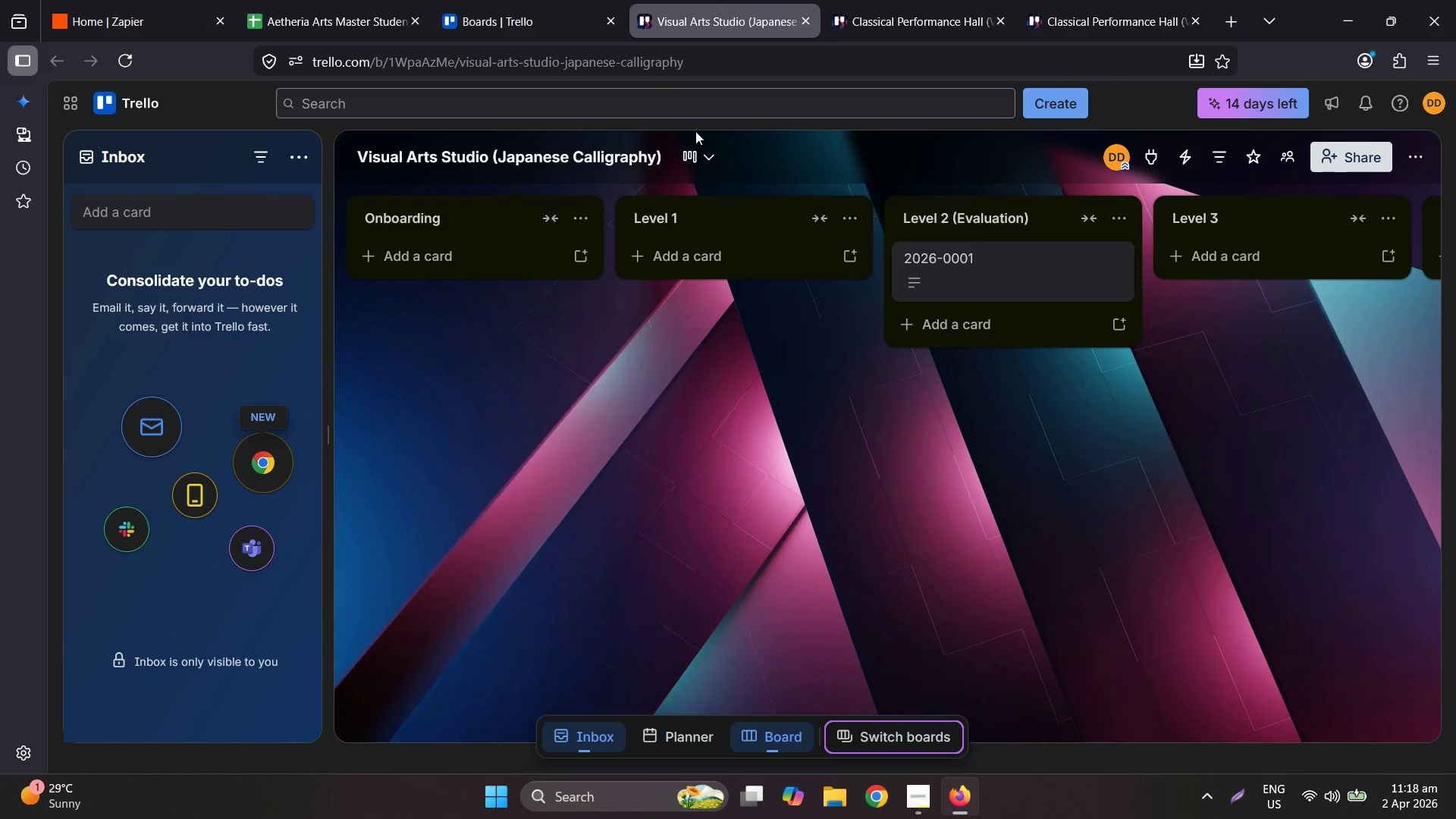 
right_click([1012, 258])
 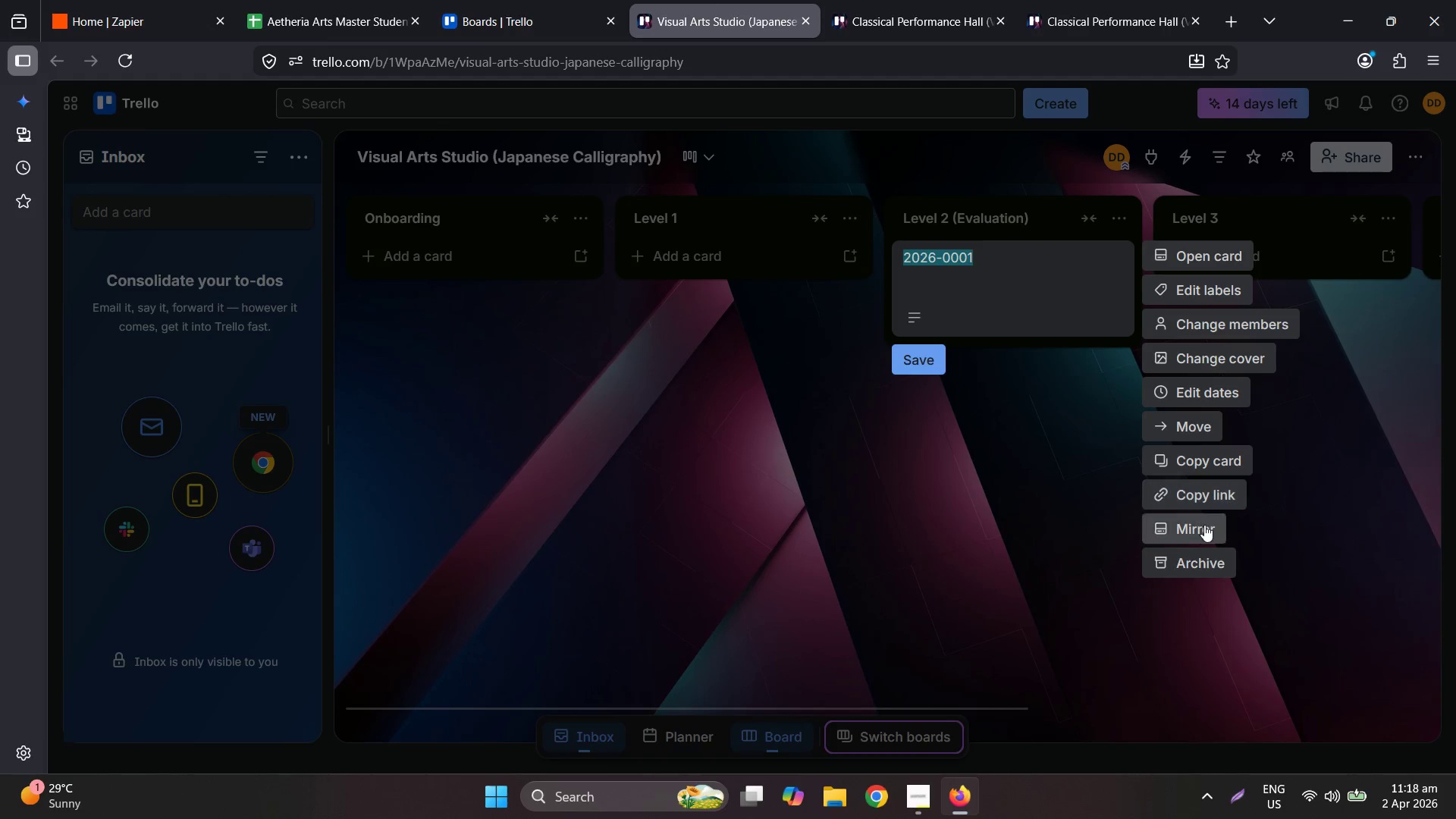 
left_click([1207, 566])
 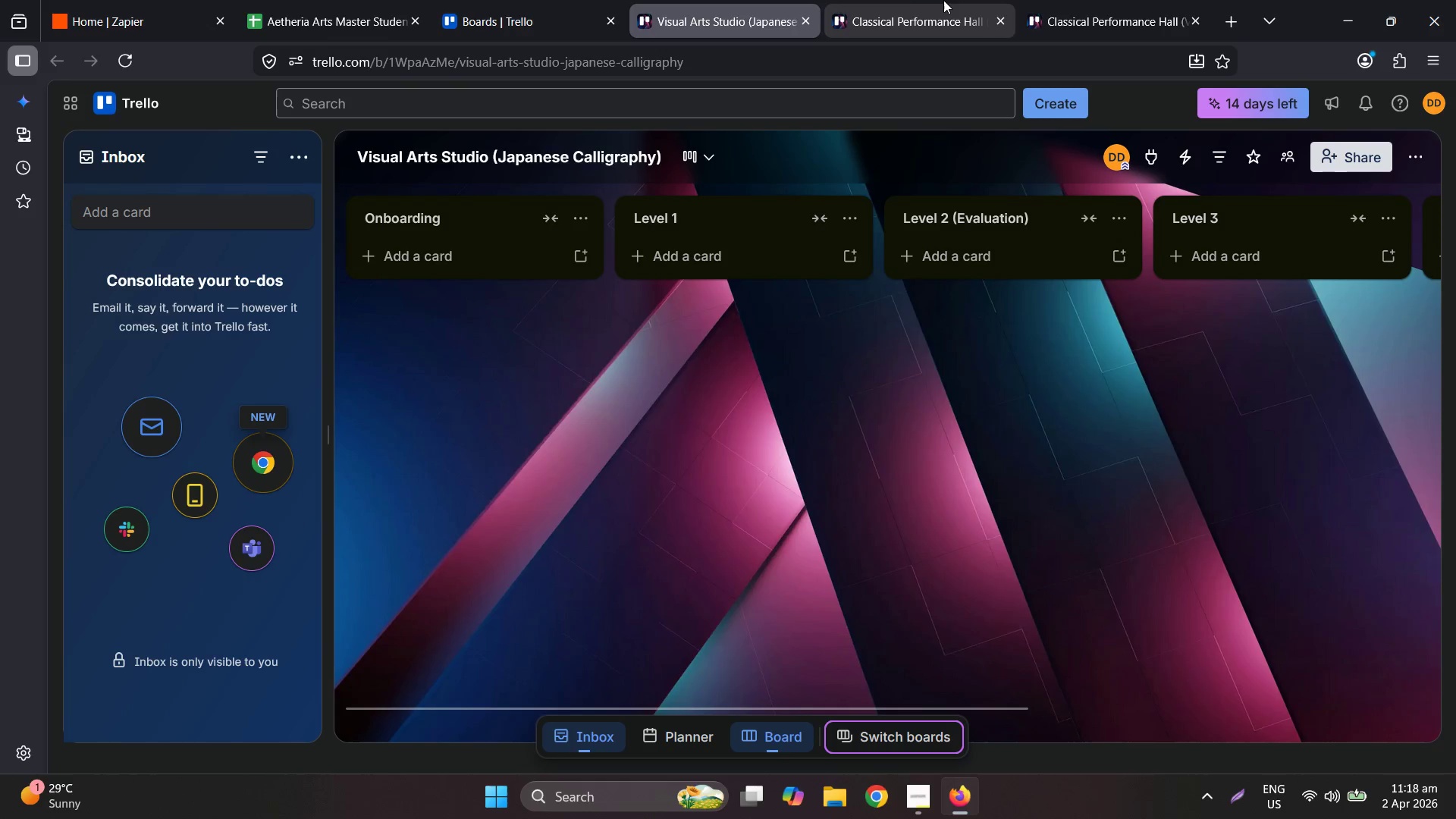 
left_click([918, 0])
 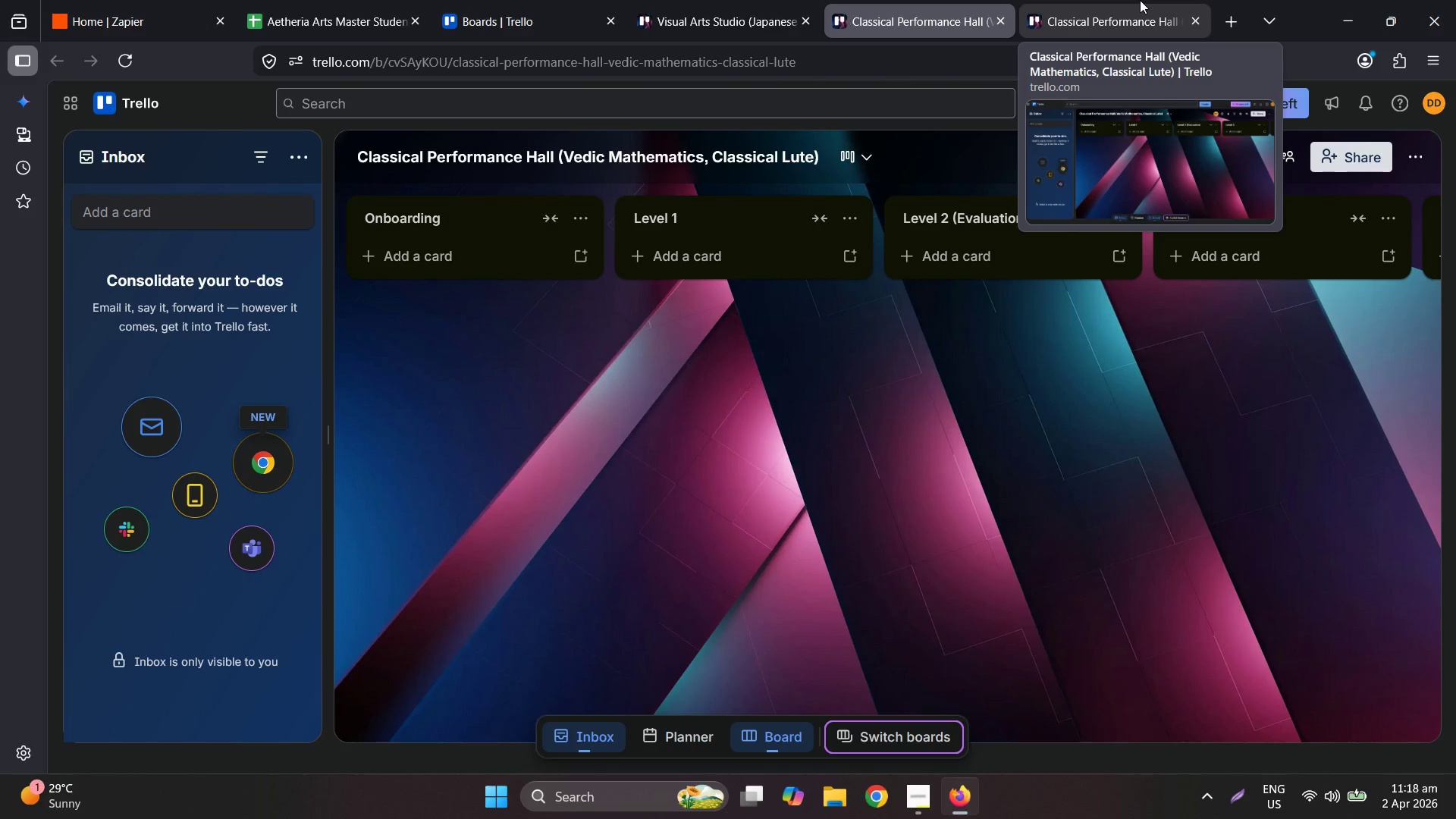 
left_click([793, 0])
 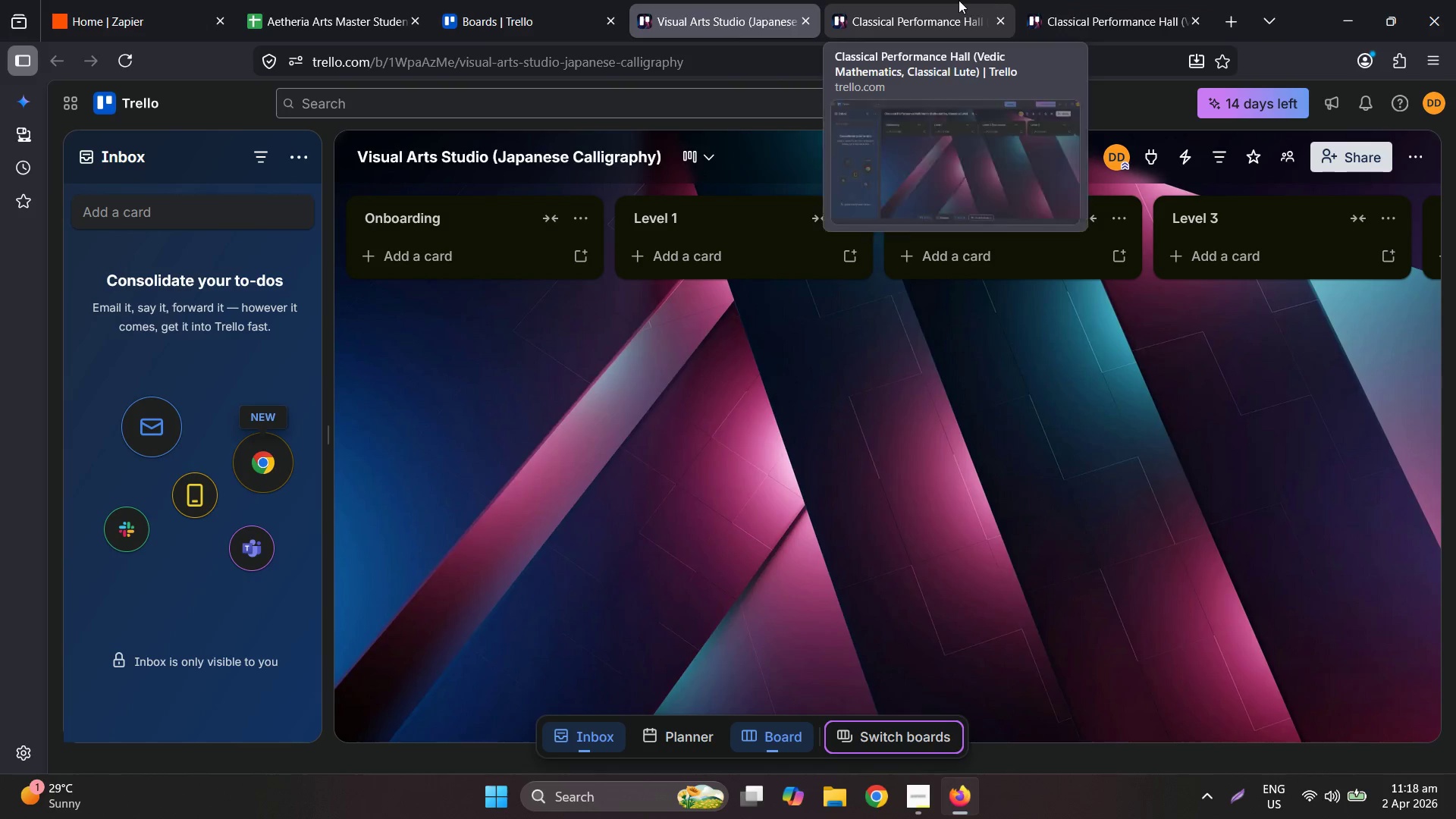 
double_click([1064, 0])
 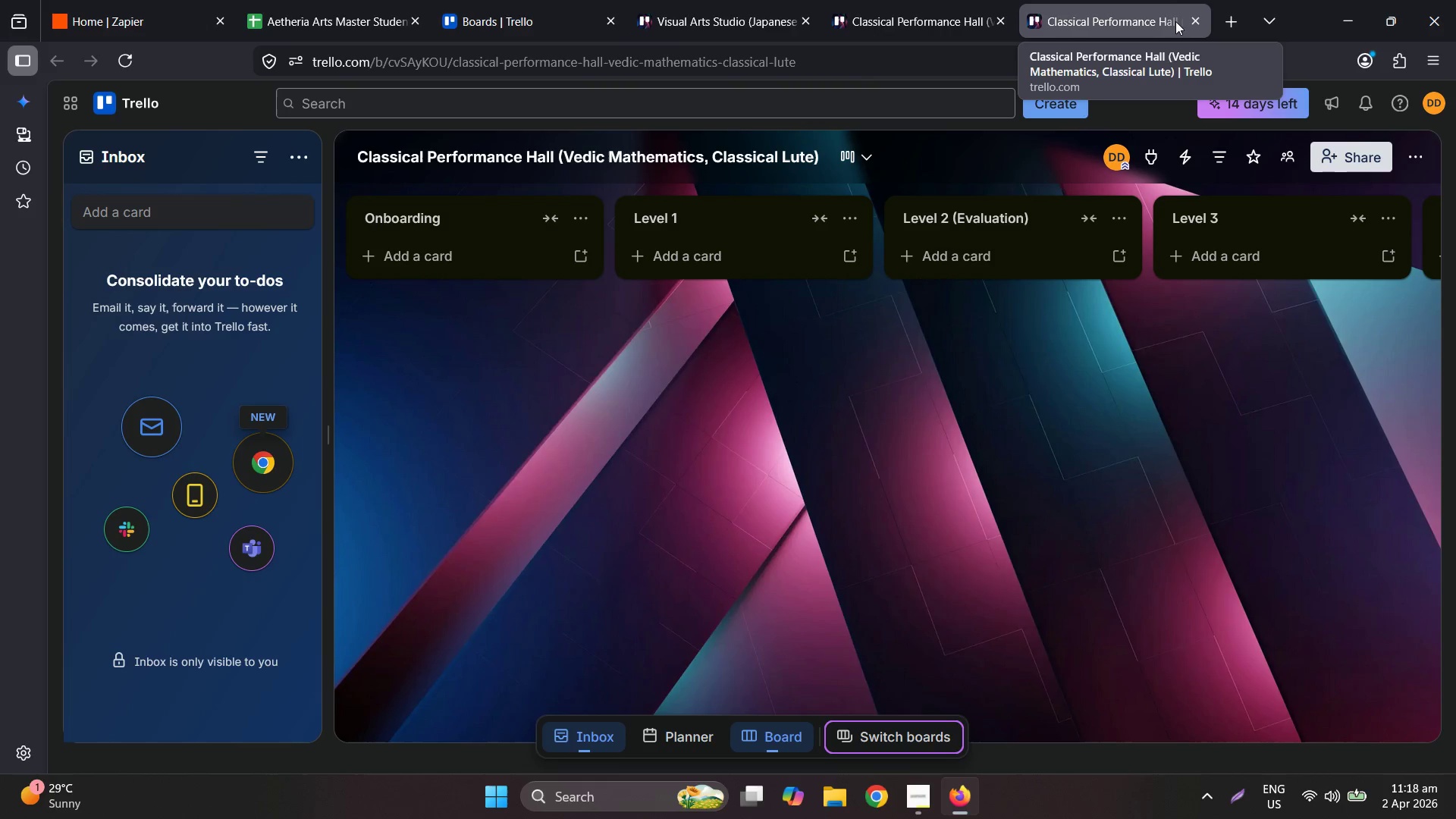 
double_click([450, 0])
 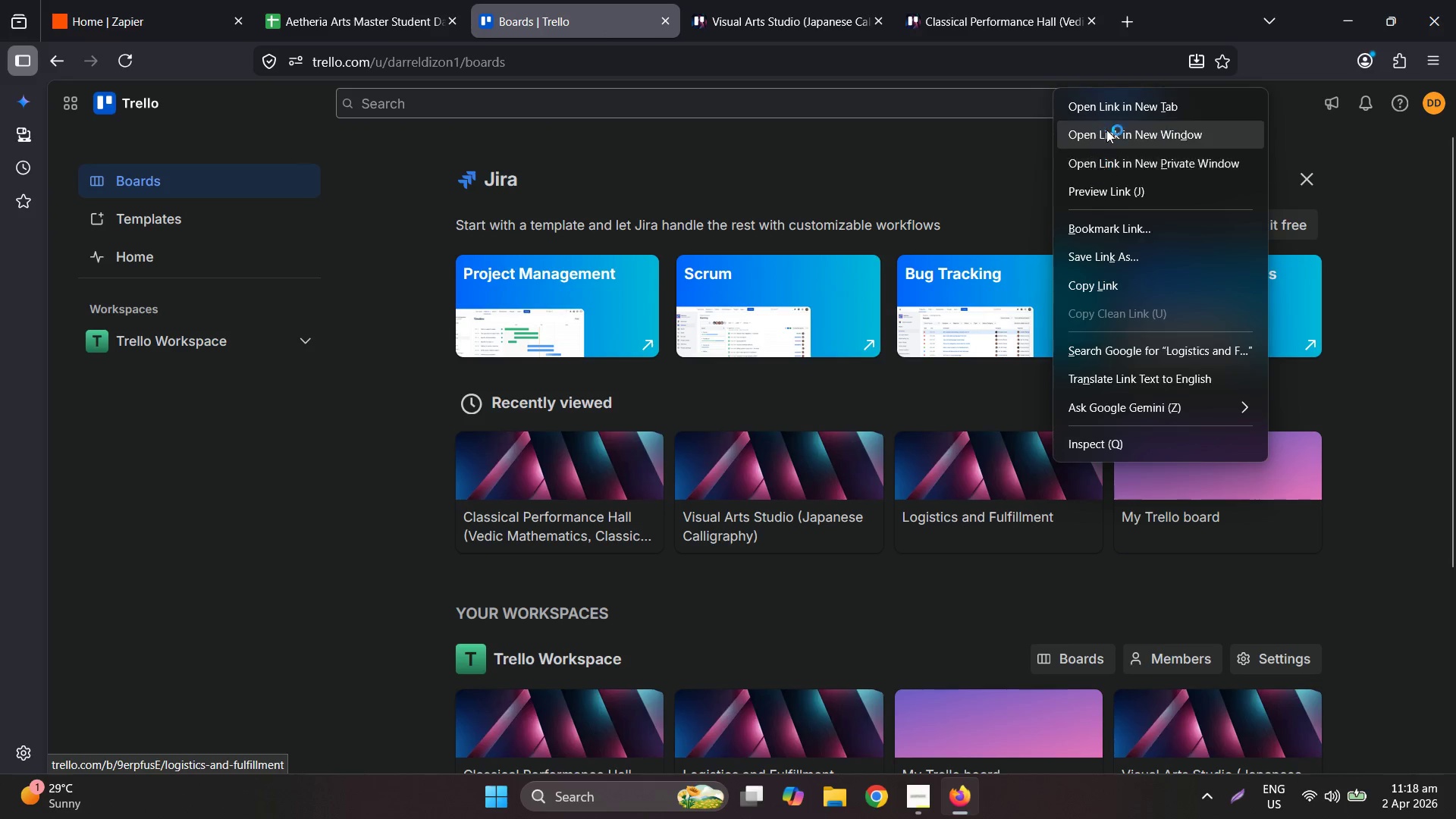 
left_click_drag(start_coordinate=[695, 0], to_coordinate=[1117, 0])
 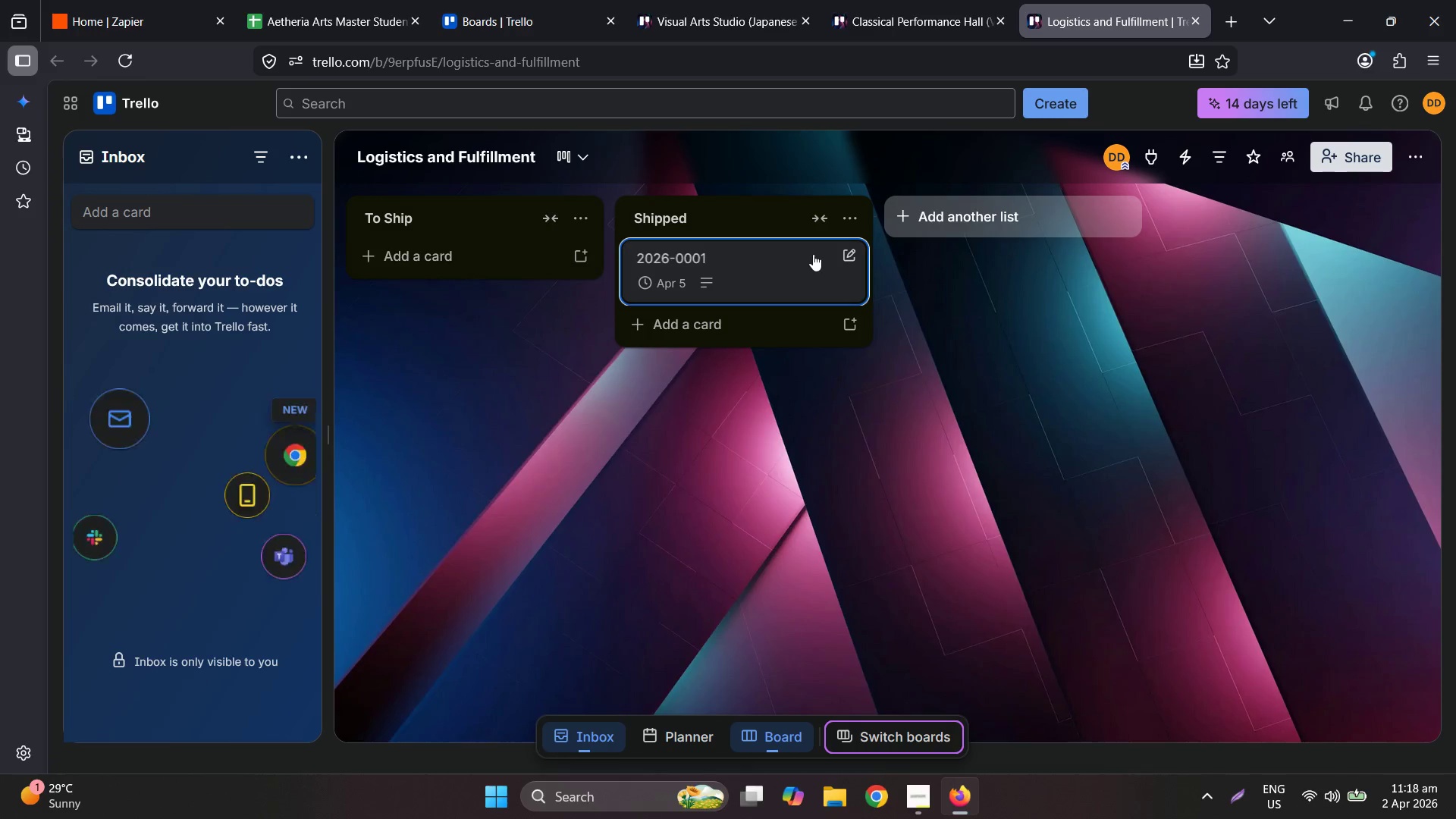 
right_click([792, 262])
 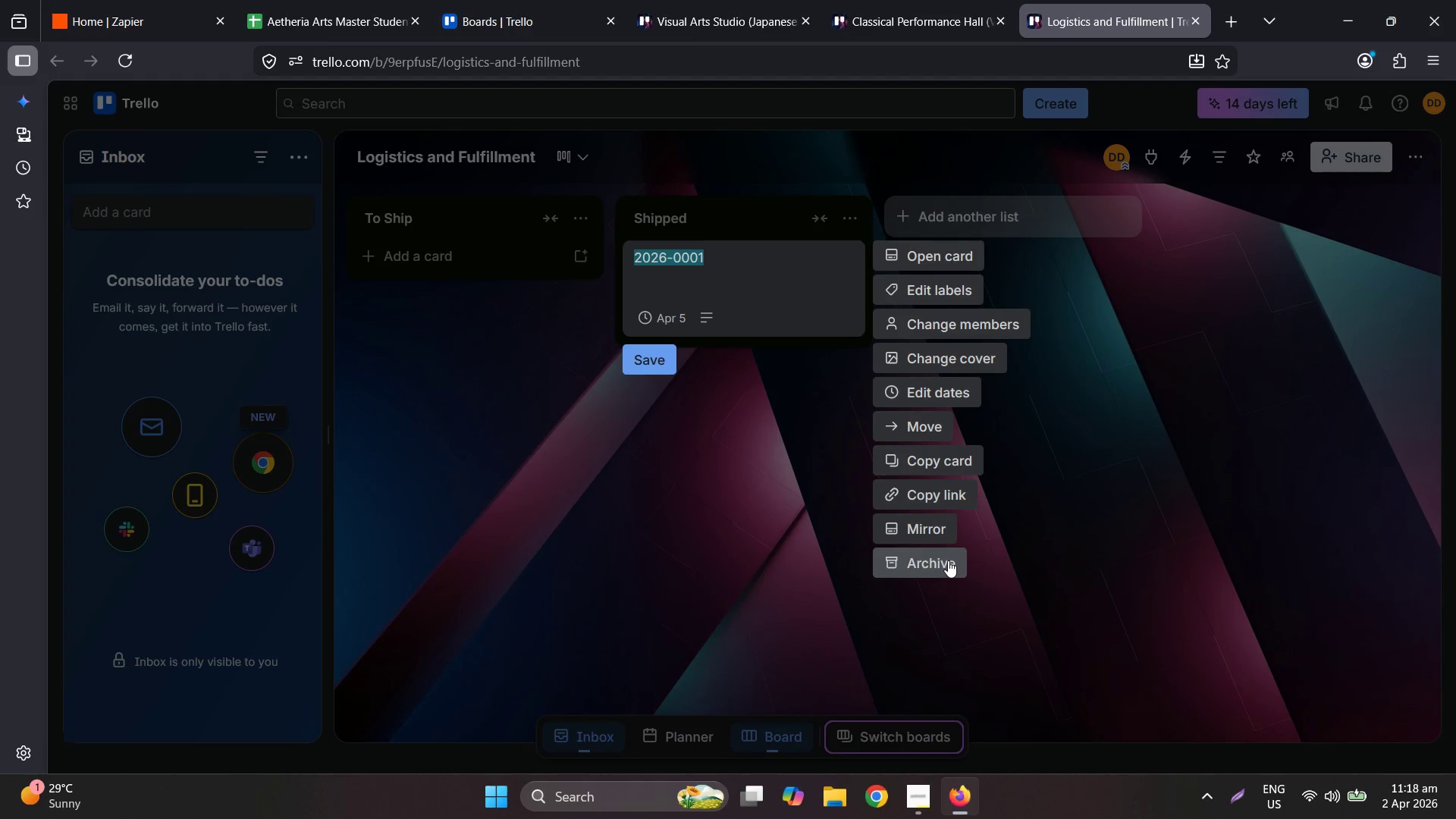 
left_click([948, 560])
 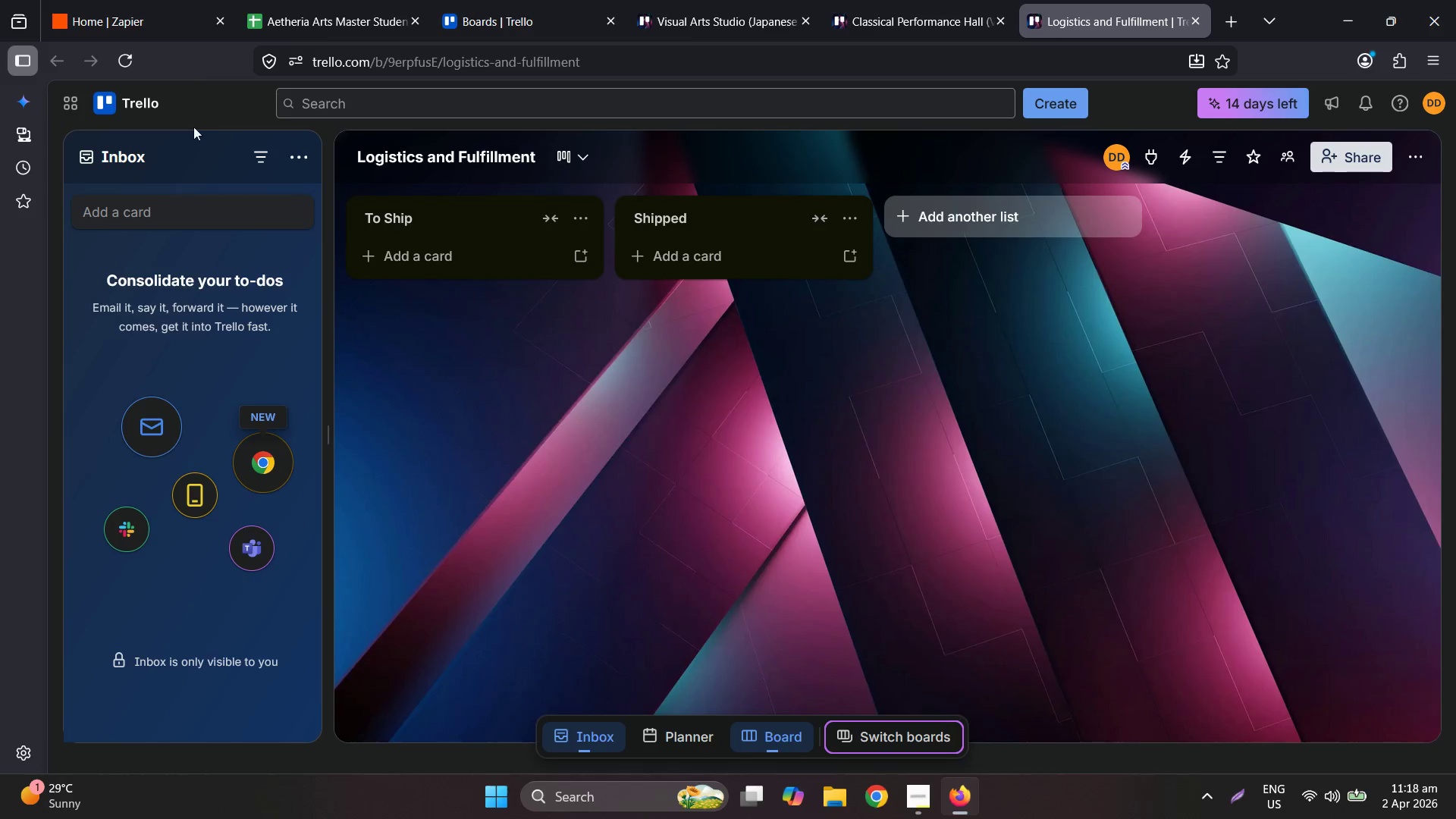 
left_click([351, 0])
 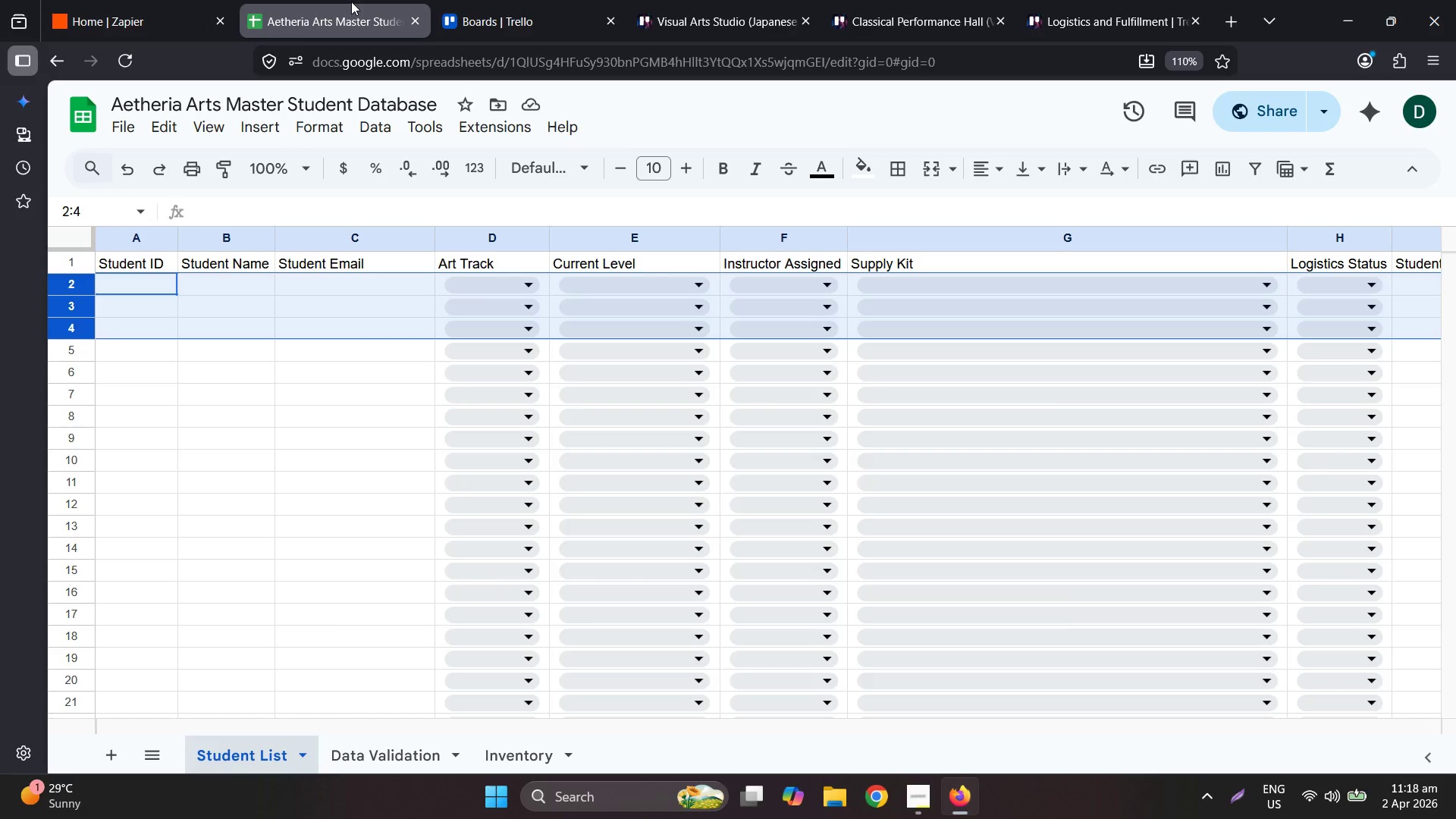 
left_click([140, 0])
 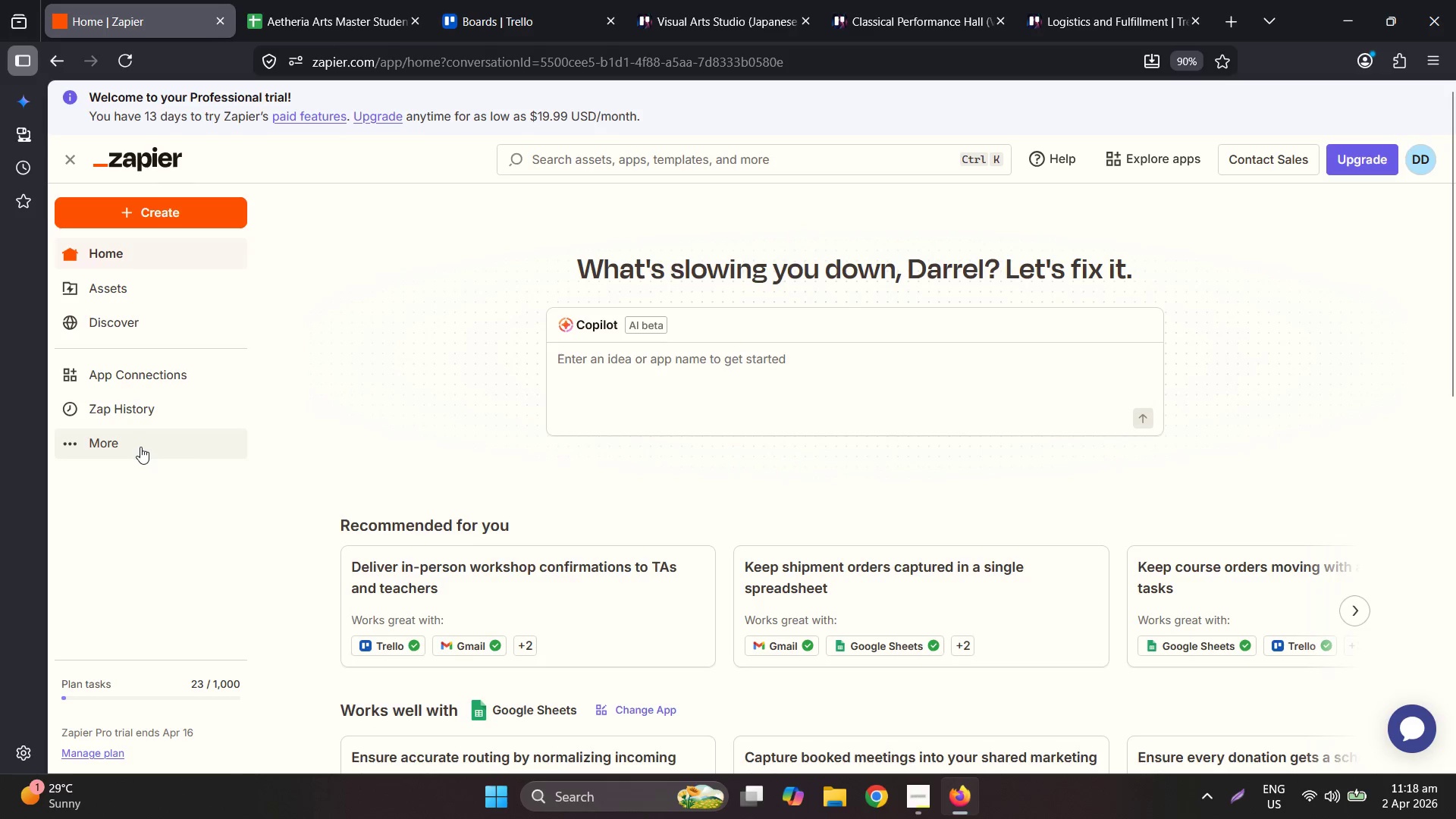 
wait(5.25)
 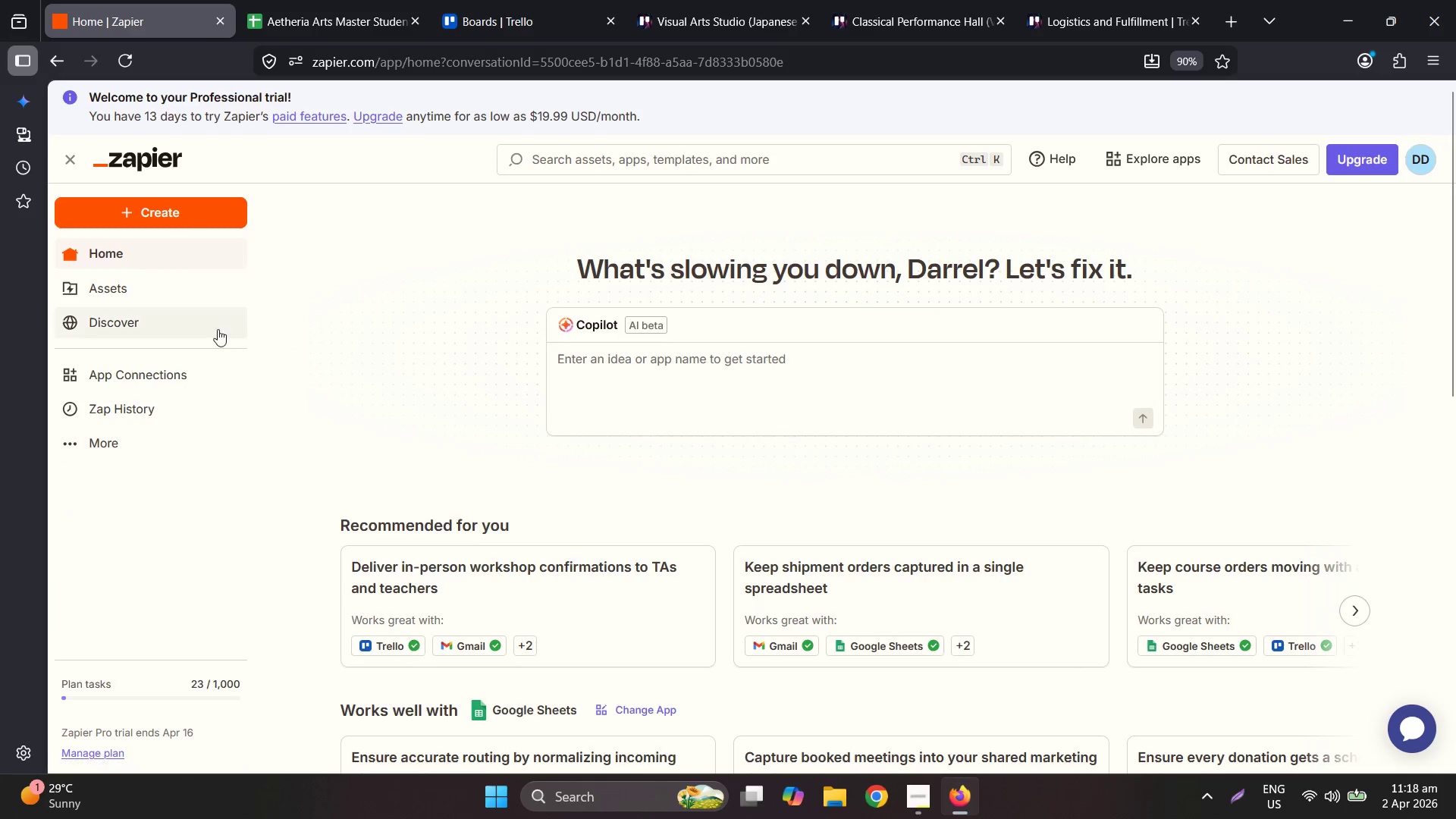 
left_click([162, 271])
 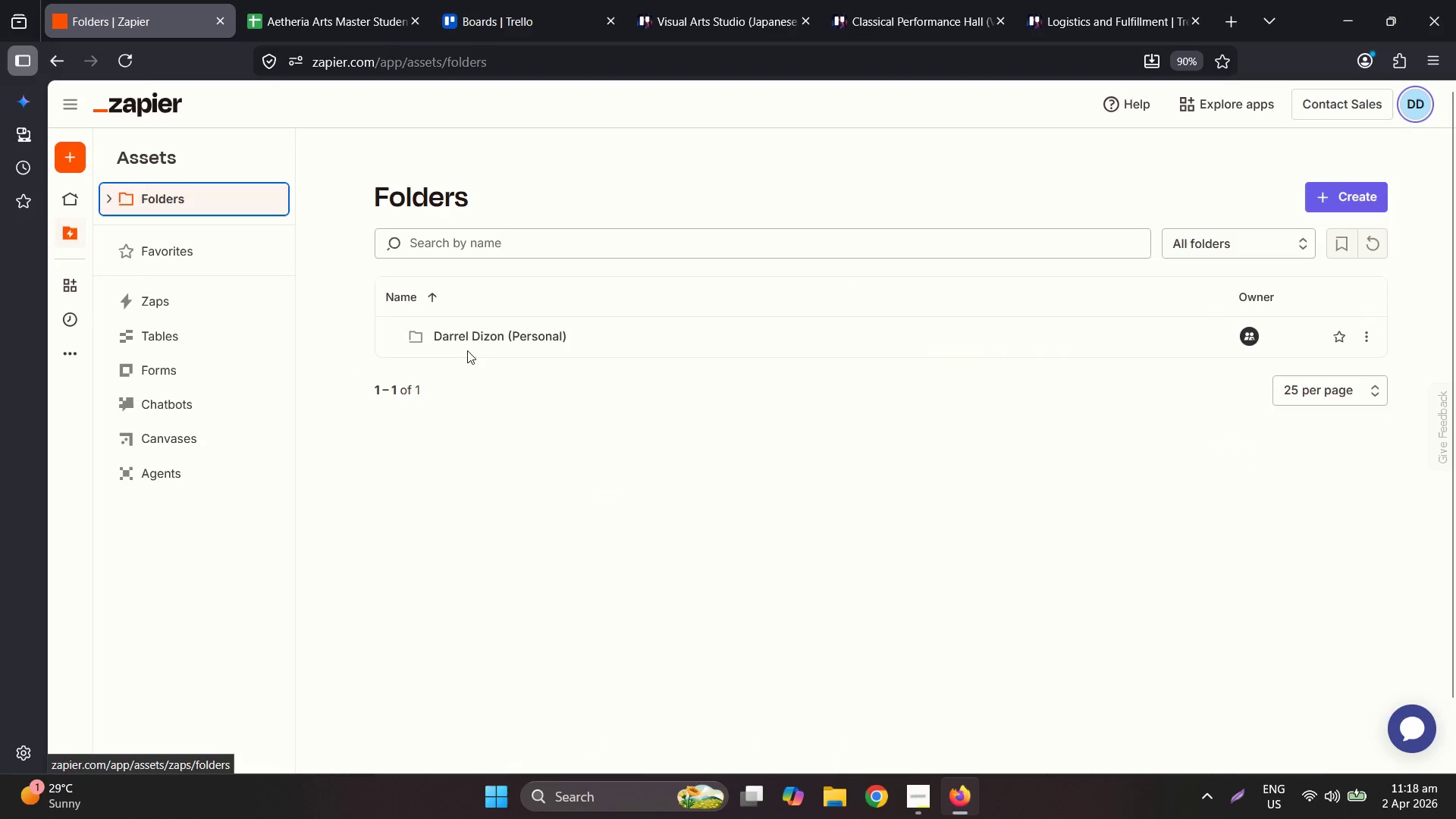 
double_click([488, 393])
 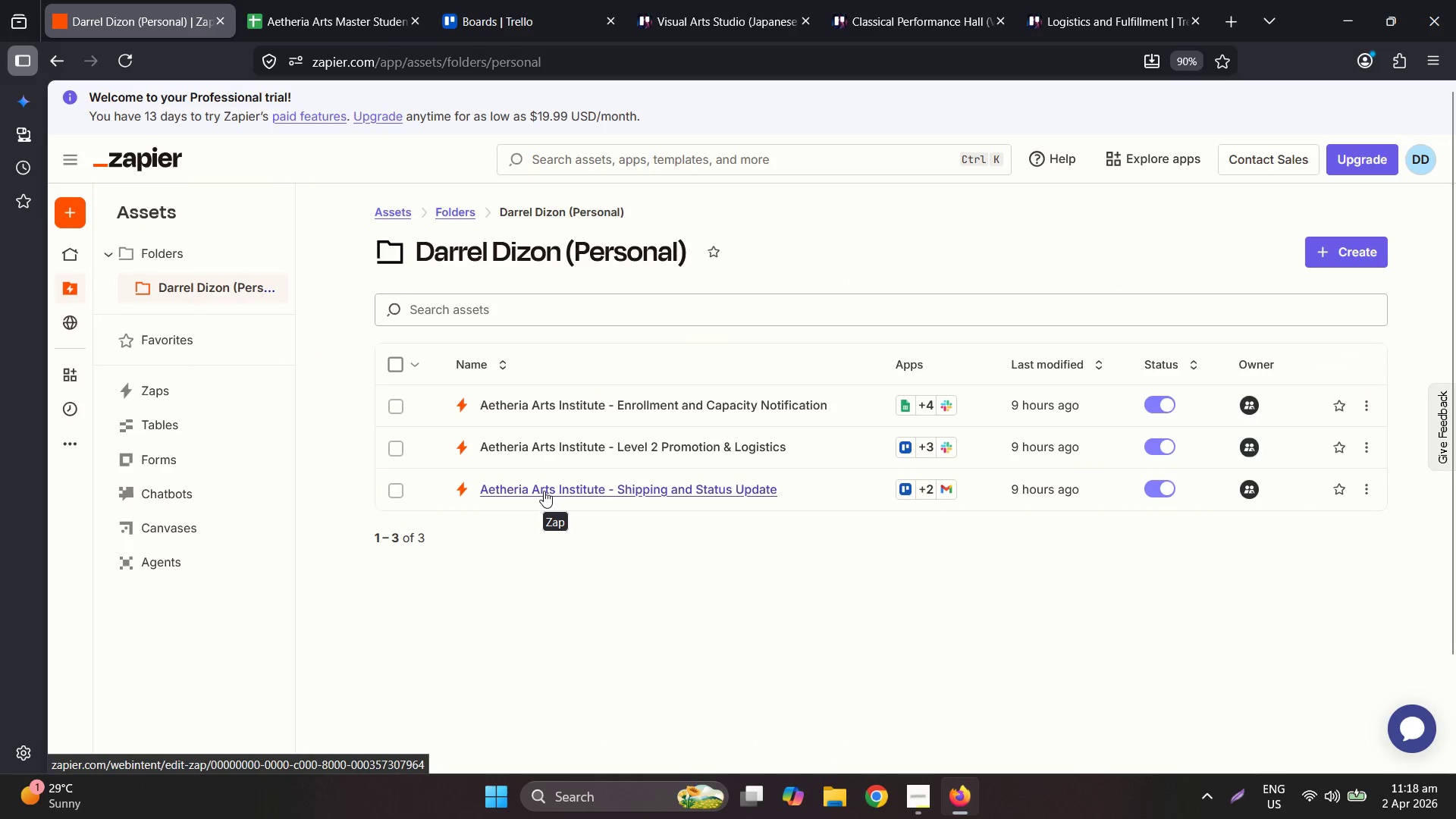 
right_click([589, 408])
 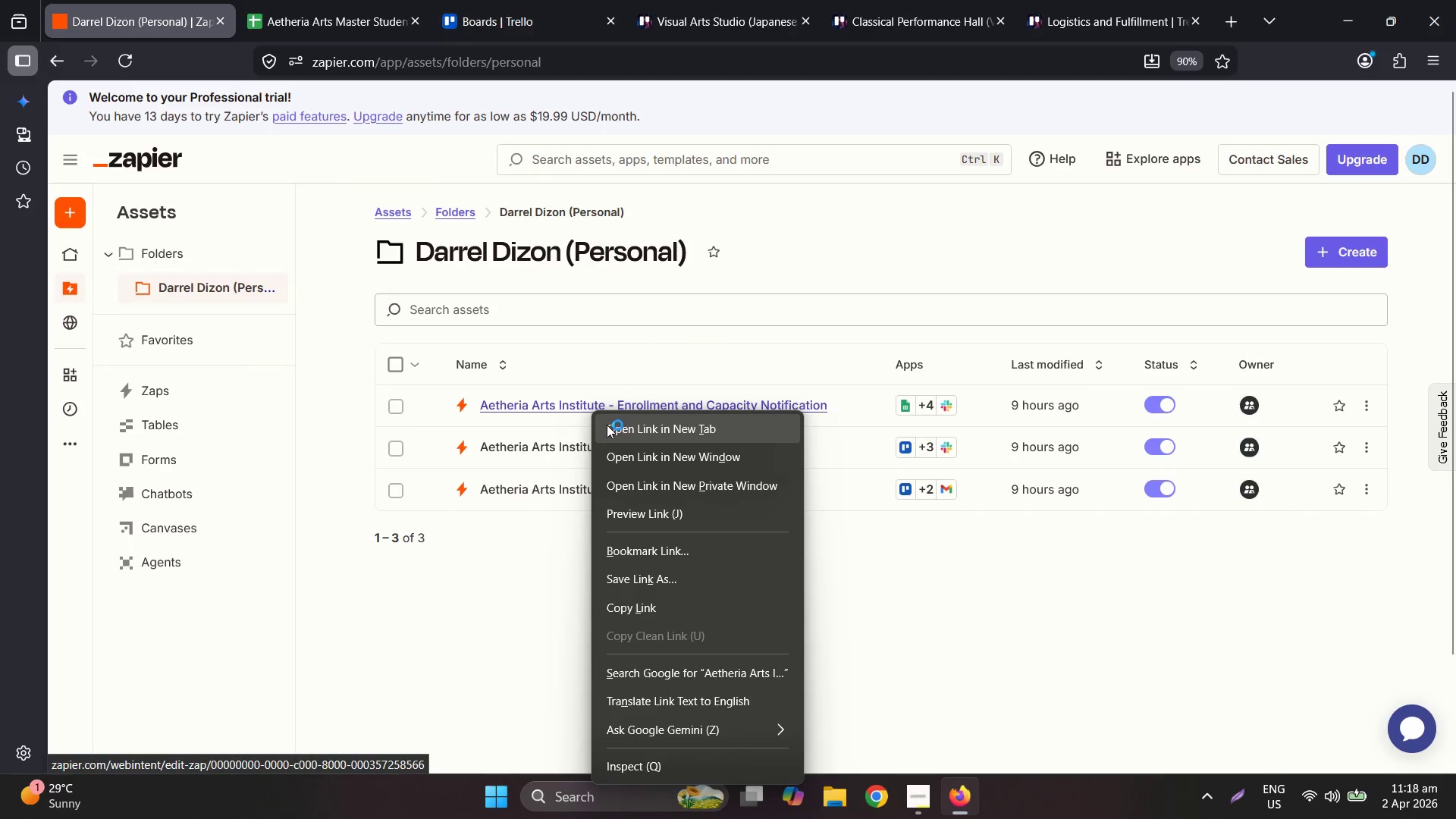 
left_click([607, 425])
 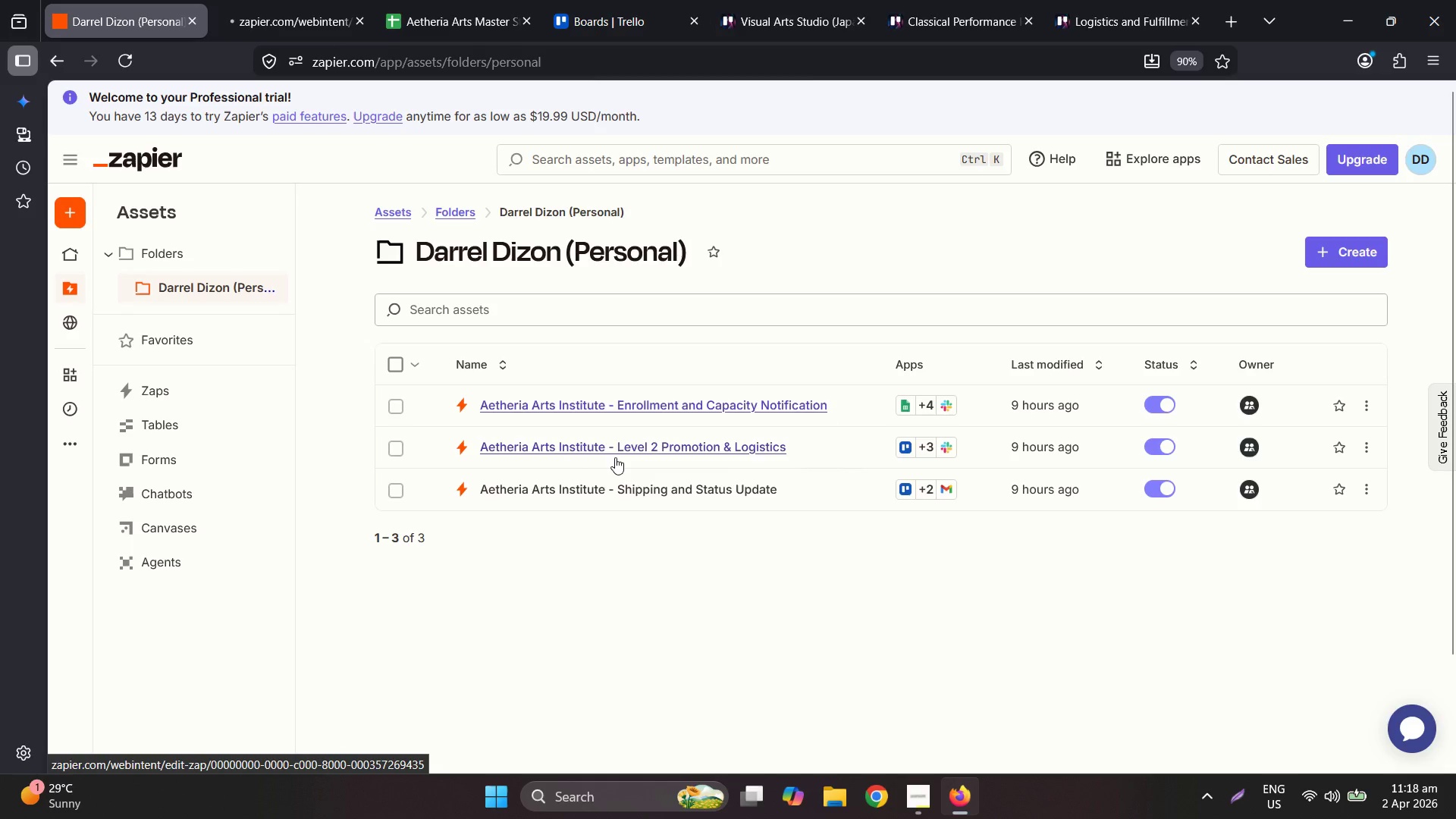 
right_click([615, 457])
 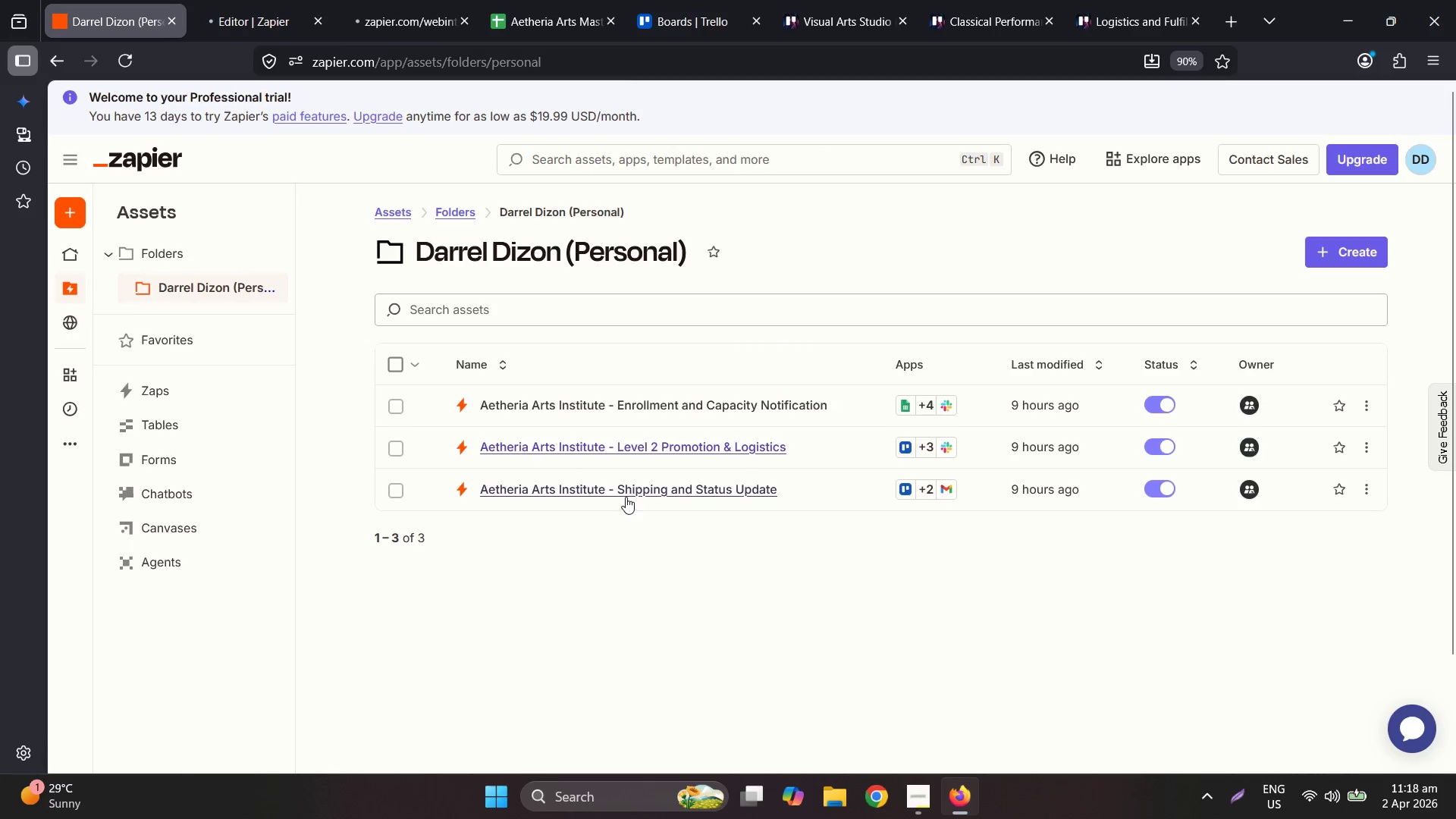 
left_click([710, 136])
 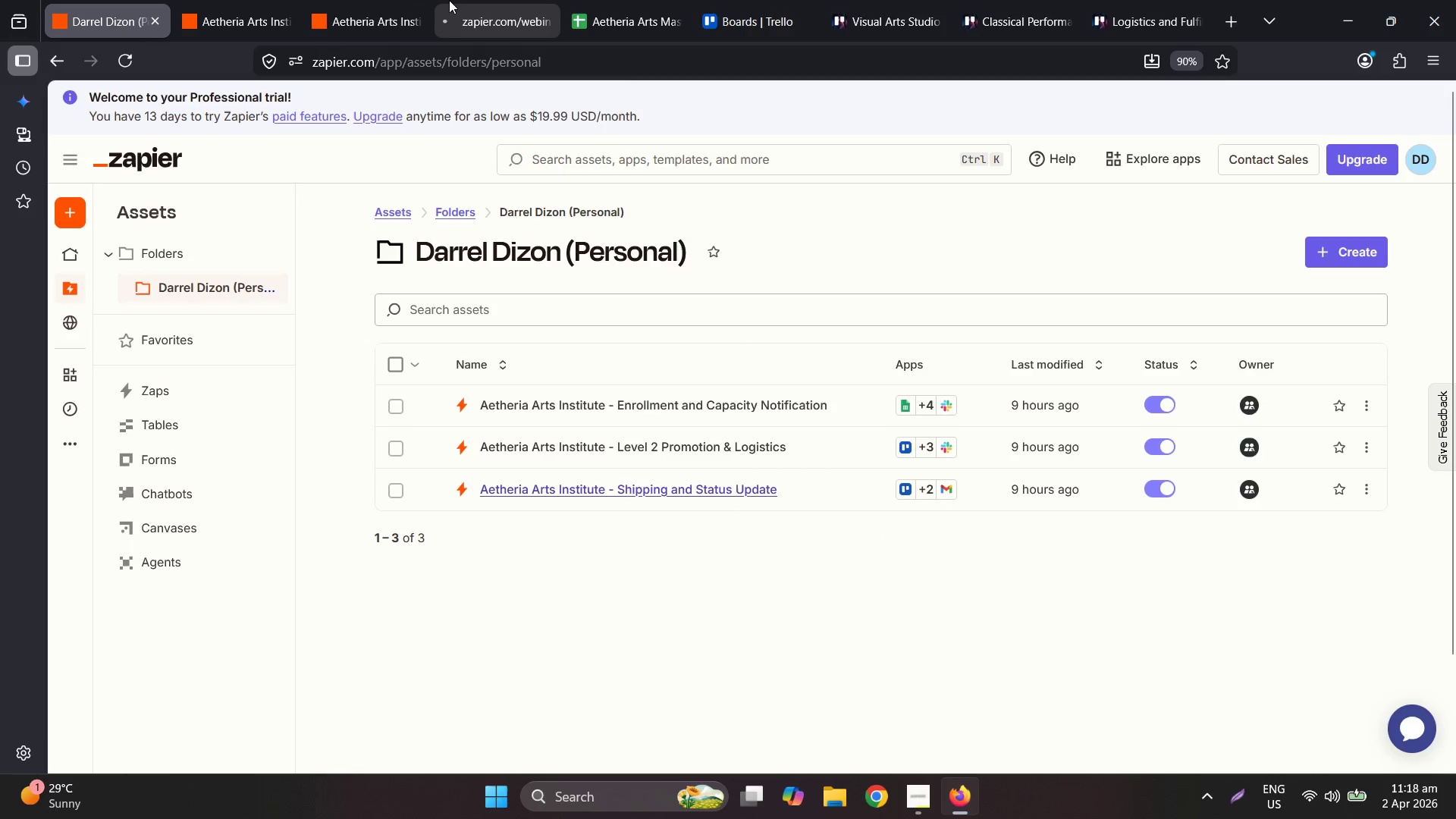 
left_click([508, 0])
 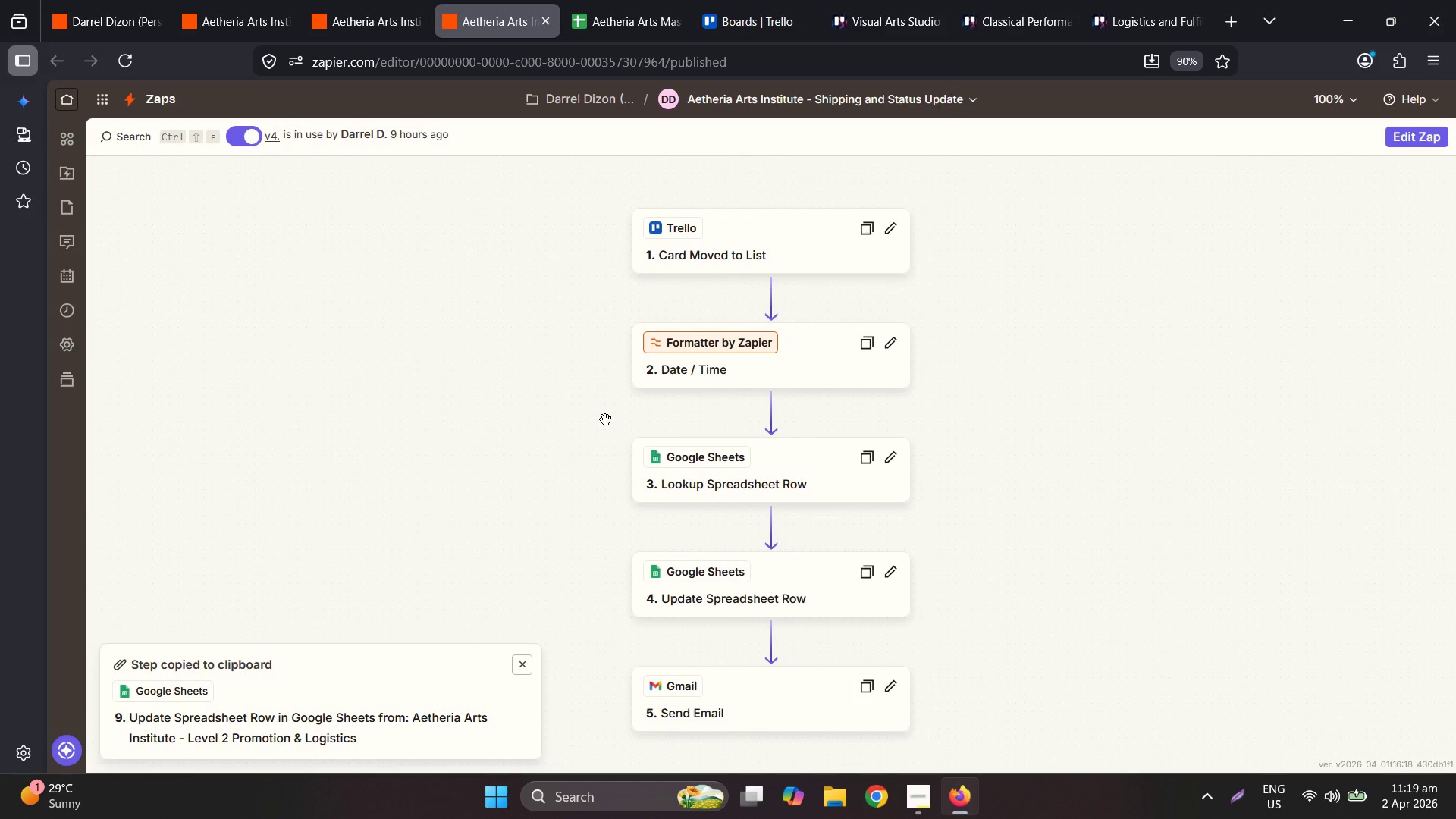 
wait(5.16)
 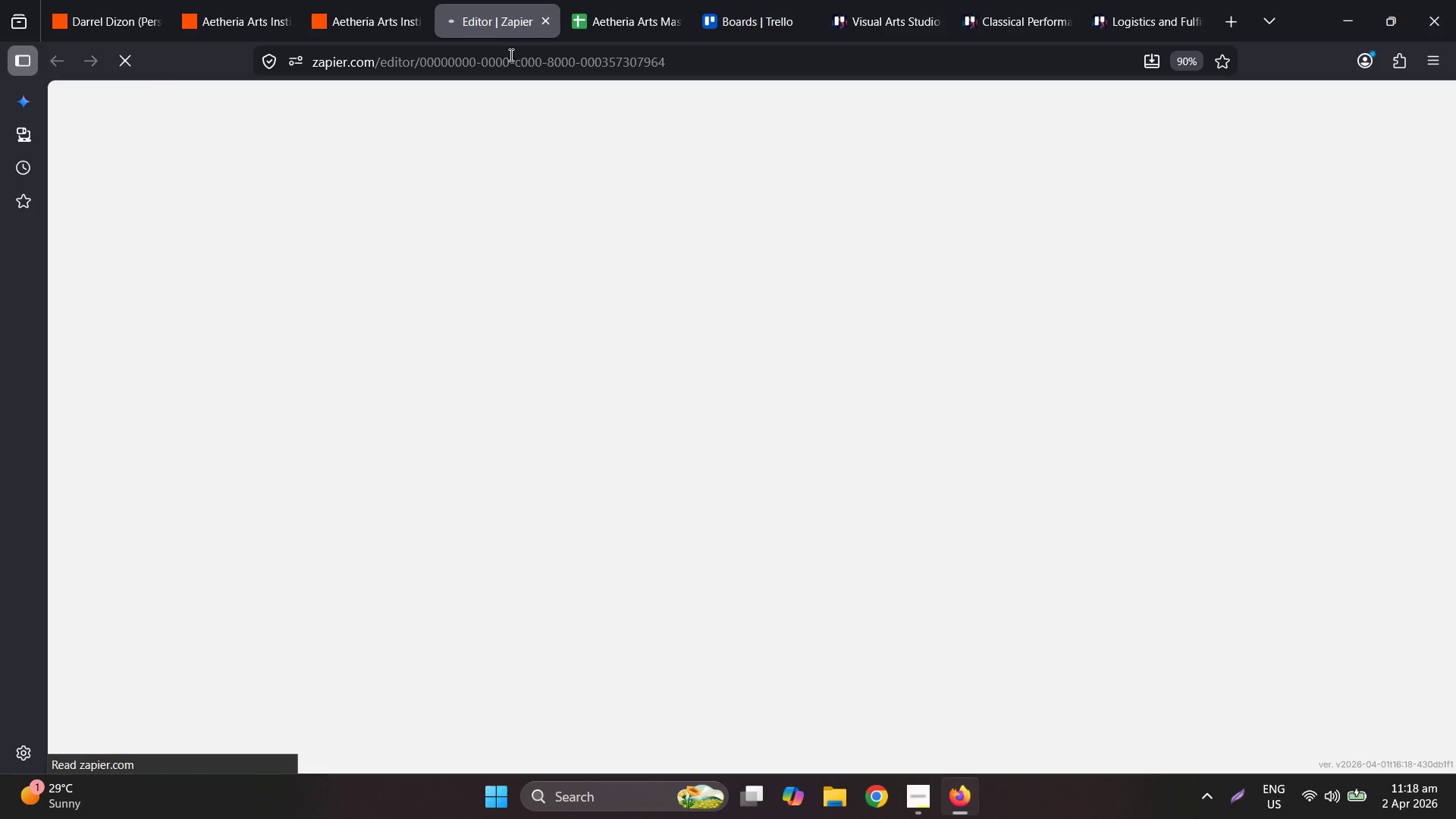 
left_click([189, 0])